 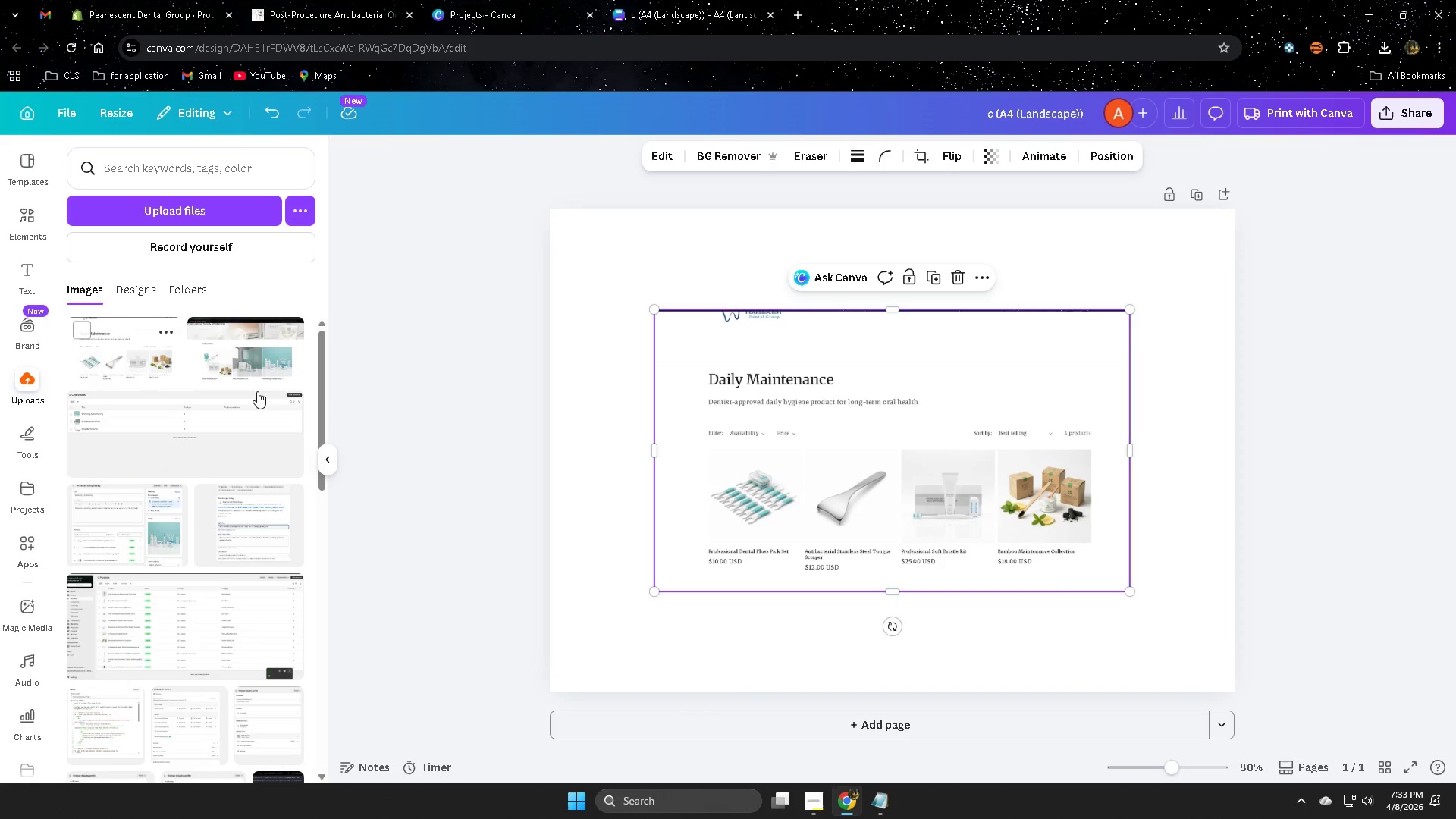 
left_click_drag(start_coordinate=[879, 457], to_coordinate=[789, 362])
 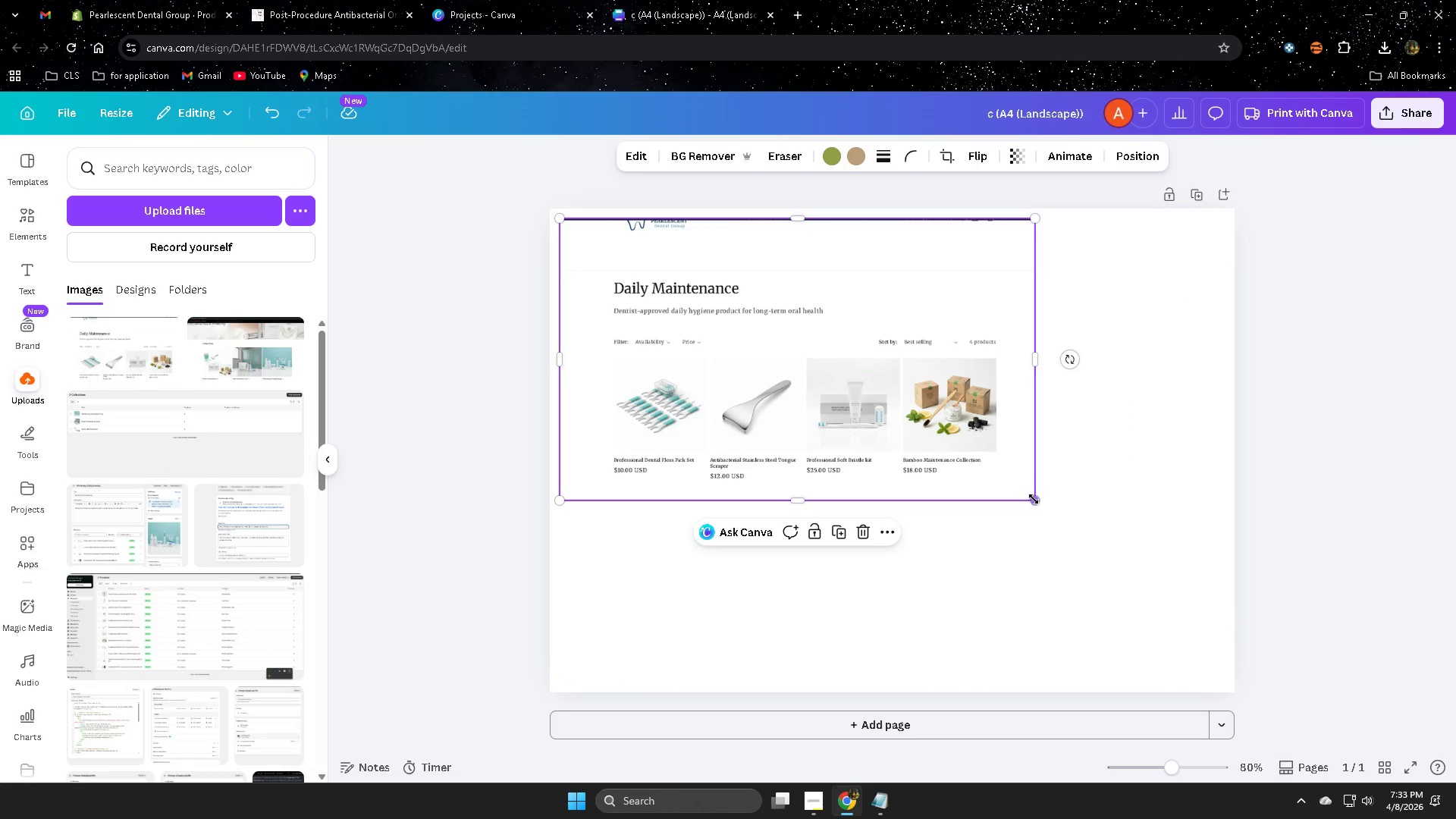 
left_click_drag(start_coordinate=[1034, 499], to_coordinate=[1187, 670])
 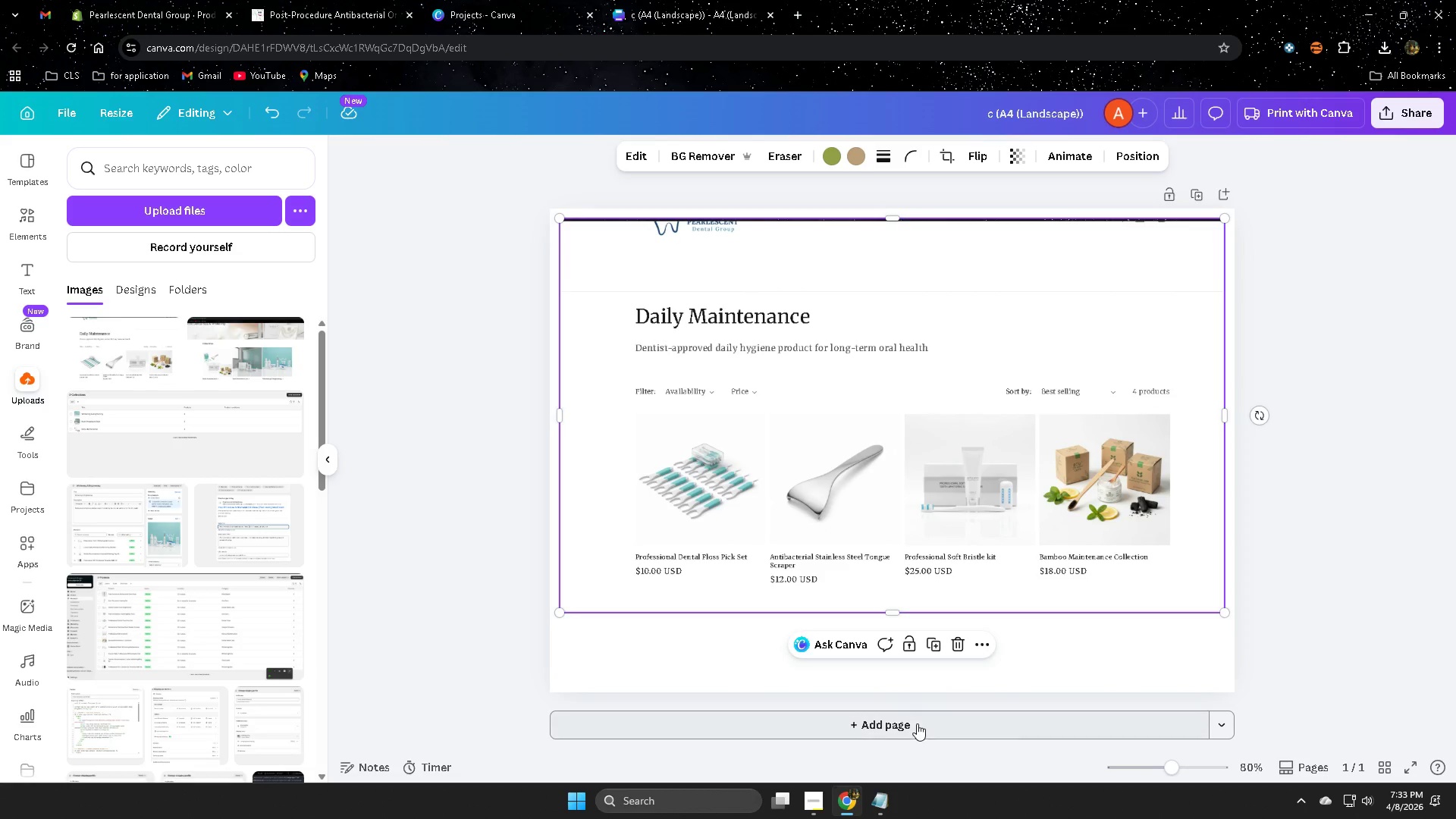 
left_click([915, 724])
 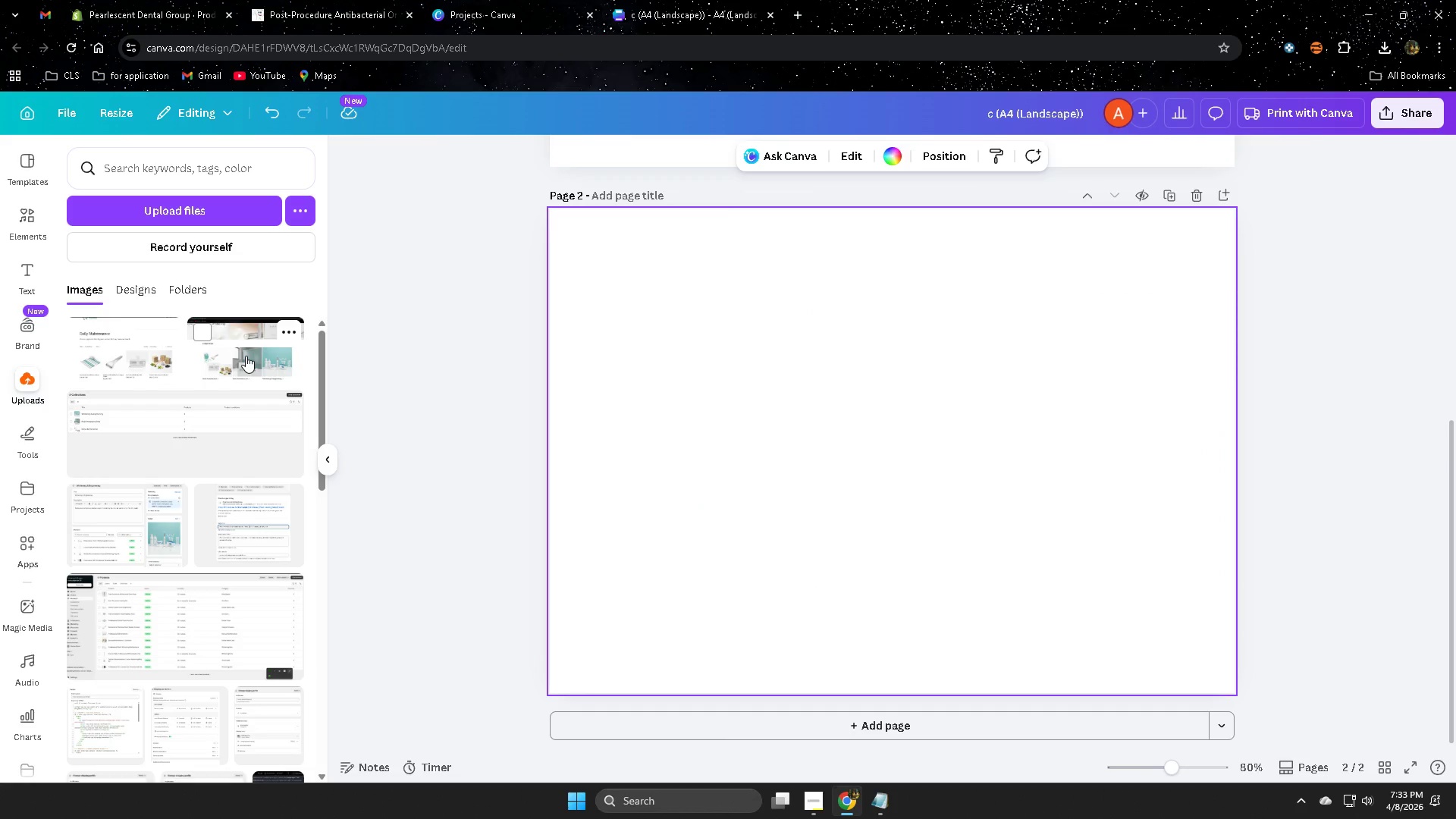 
left_click([246, 356])
 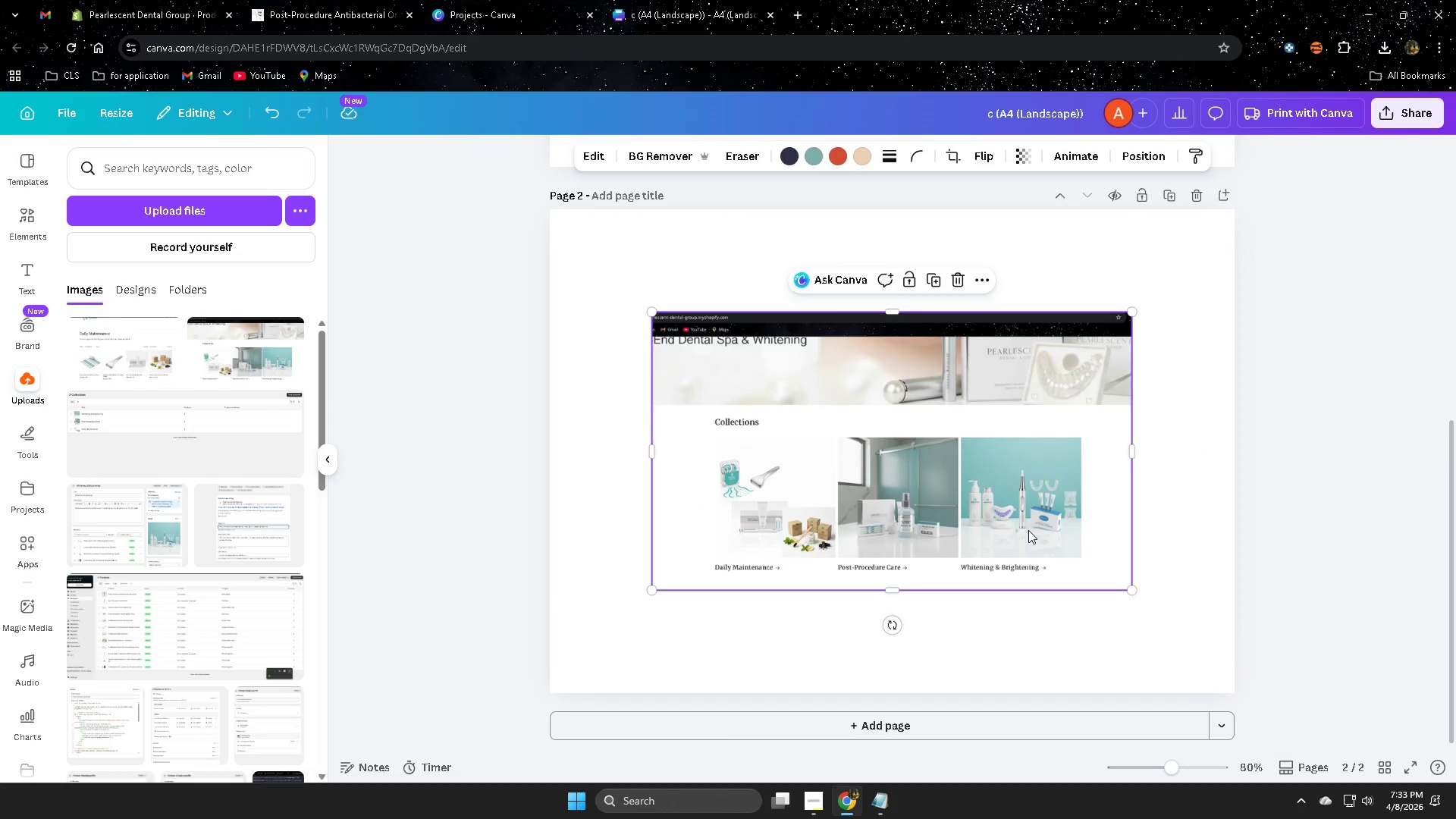 
left_click_drag(start_coordinate=[981, 513], to_coordinate=[890, 425])
 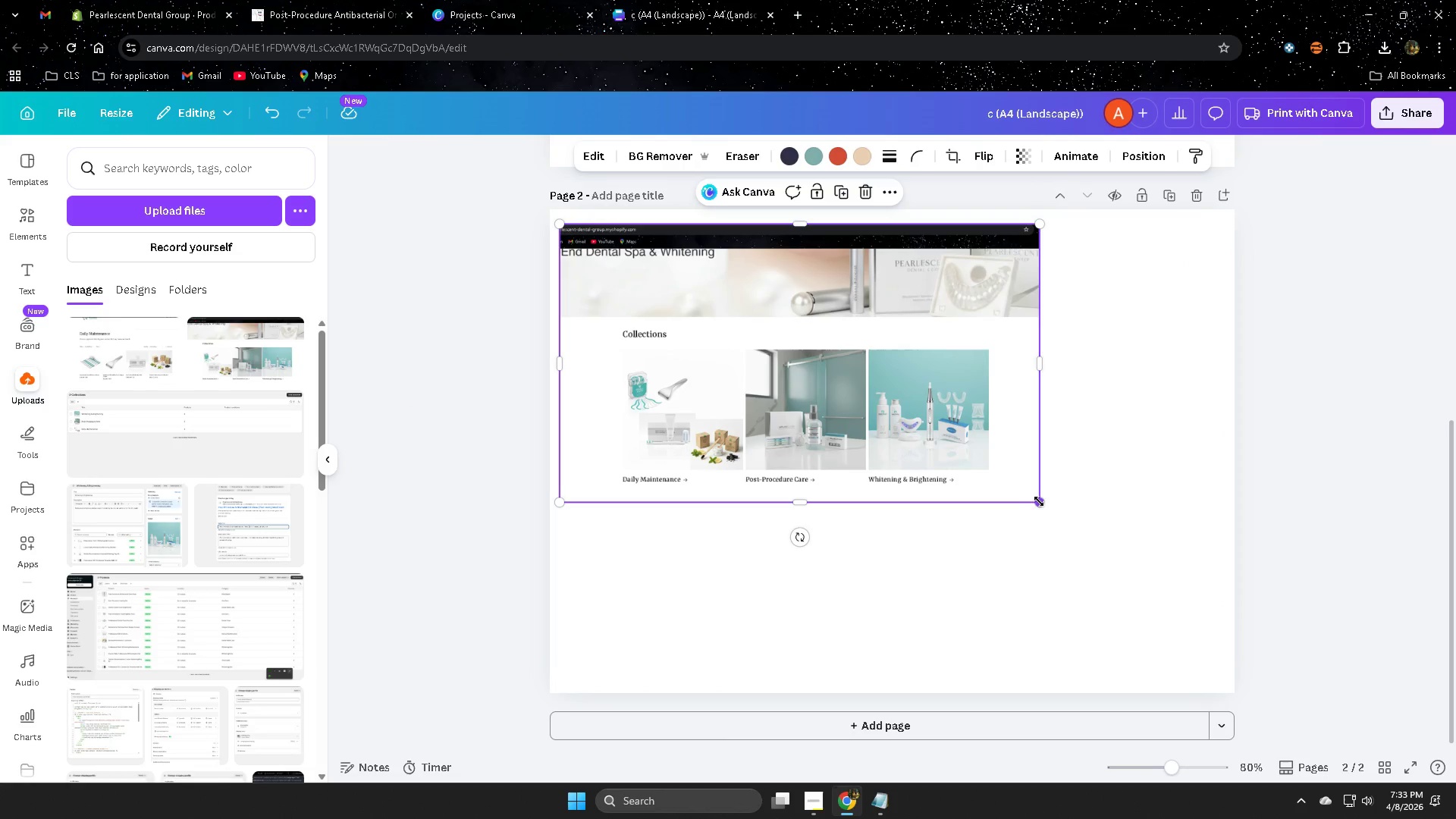 
left_click_drag(start_coordinate=[1039, 501], to_coordinate=[1175, 688])
 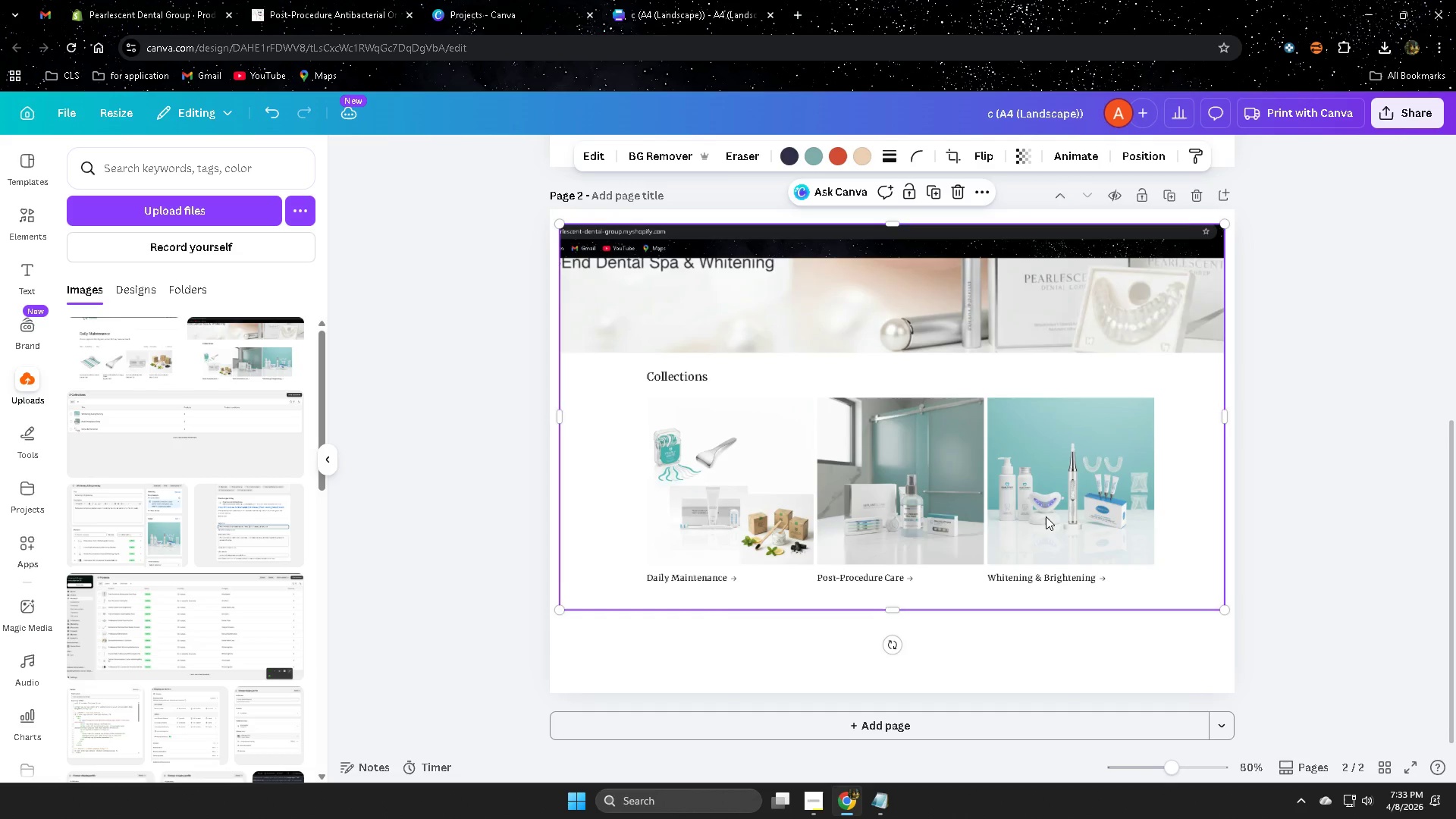 
left_click_drag(start_coordinate=[1046, 516], to_coordinate=[1041, 541])
 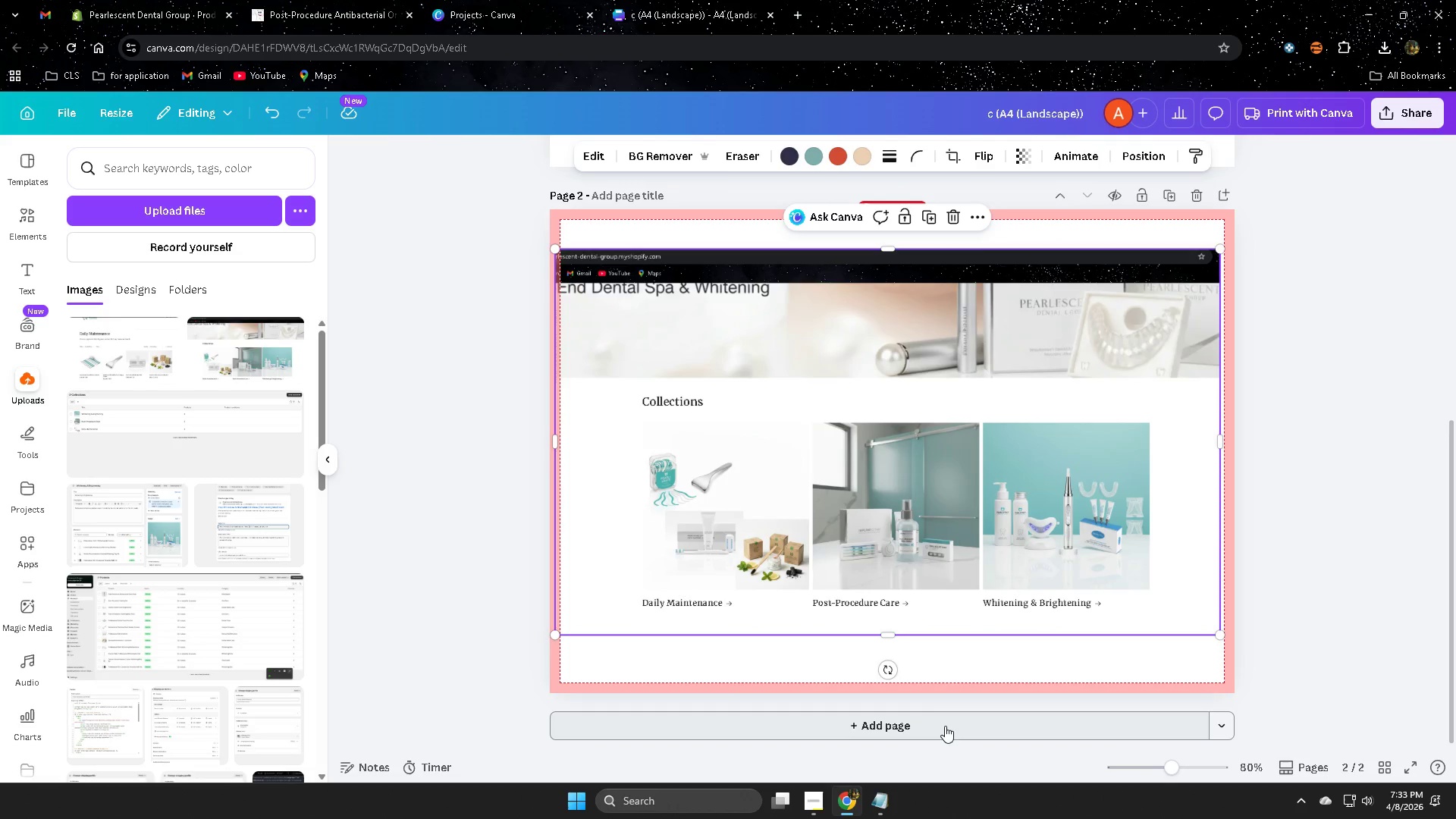 
left_click([945, 726])
 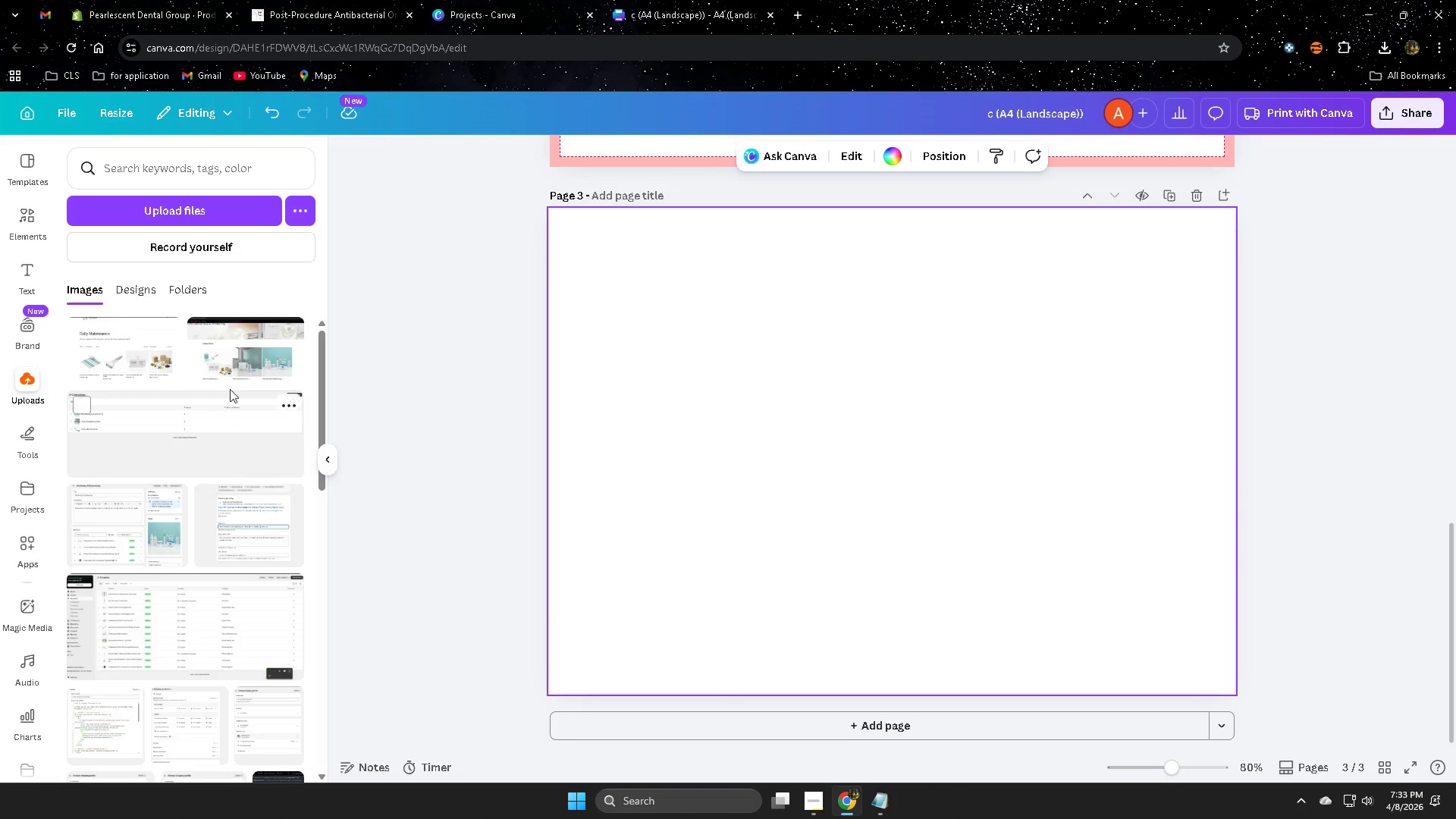 
left_click([99, 423])
 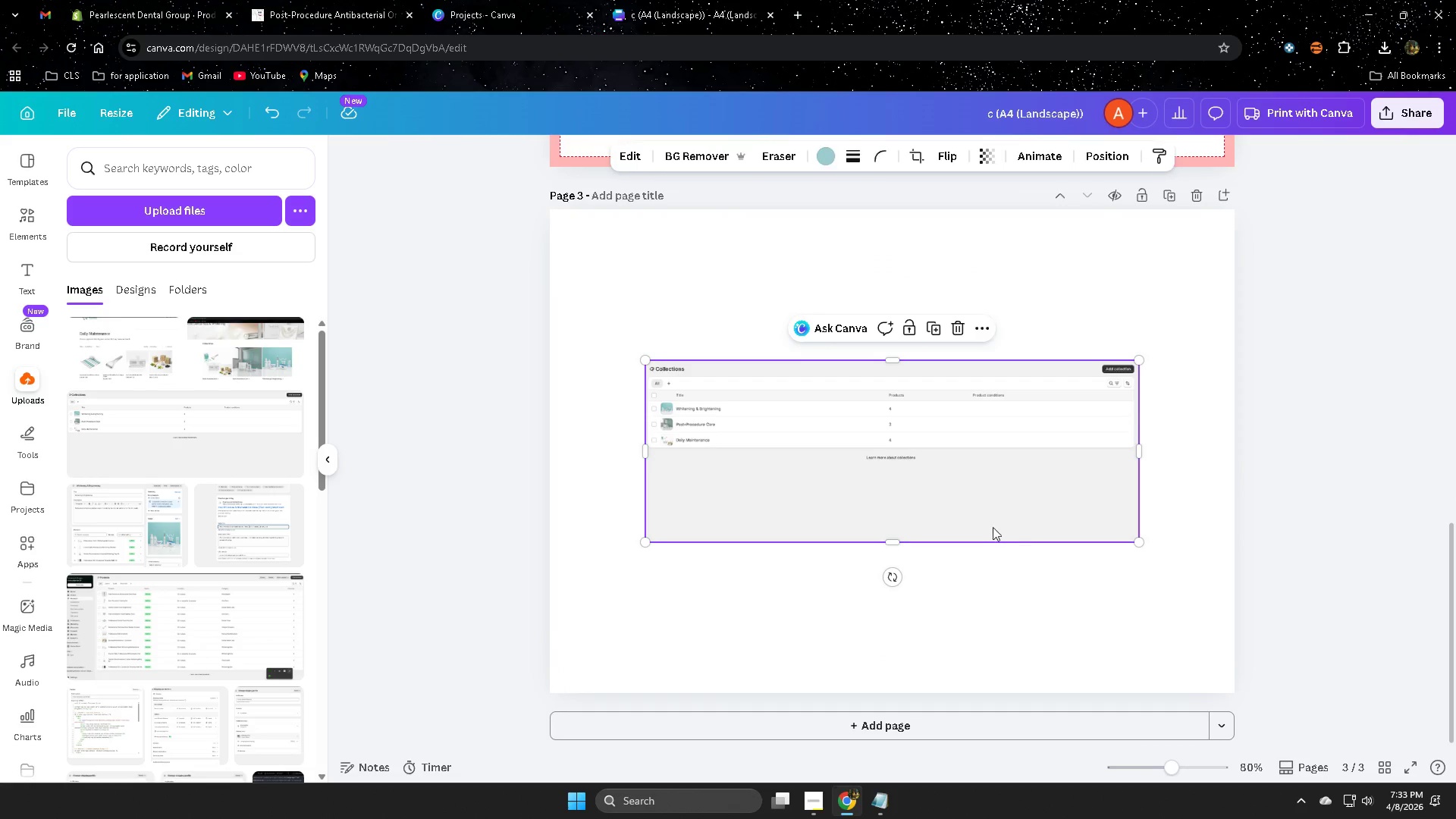 
left_click_drag(start_coordinate=[949, 500], to_coordinate=[868, 364])
 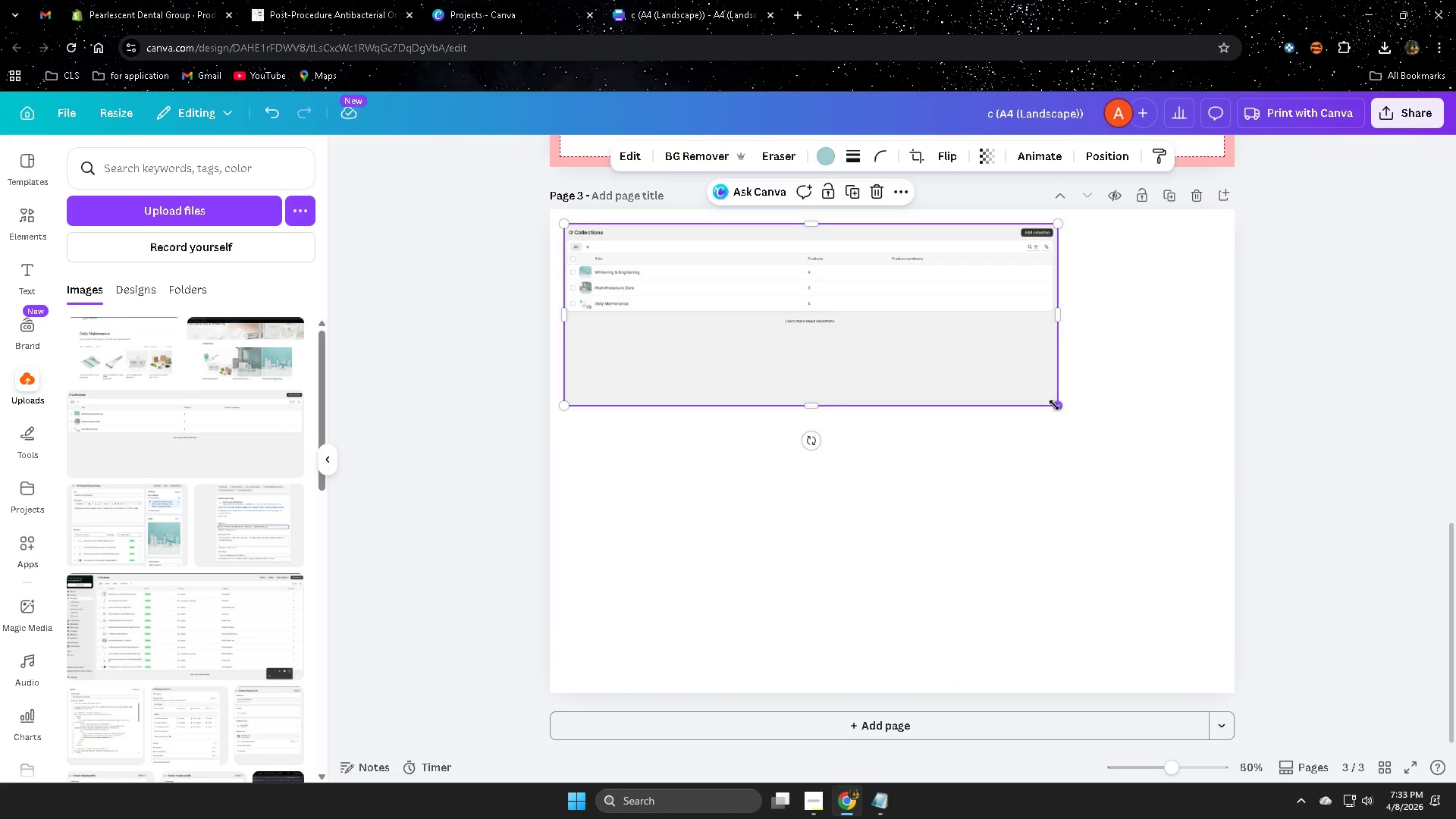 
left_click_drag(start_coordinate=[1058, 405], to_coordinate=[1188, 560])
 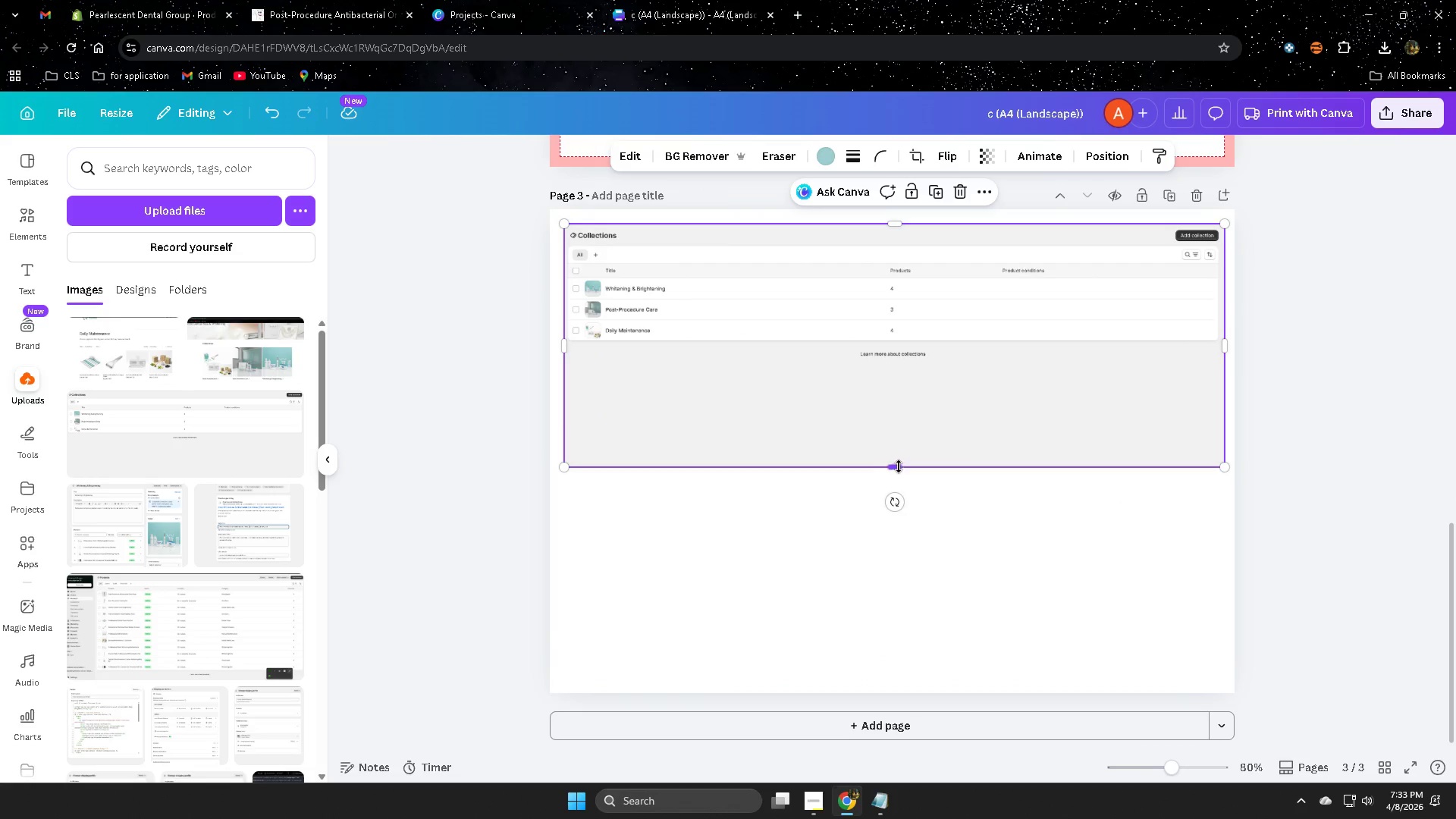 
left_click_drag(start_coordinate=[899, 466], to_coordinate=[879, 460])
 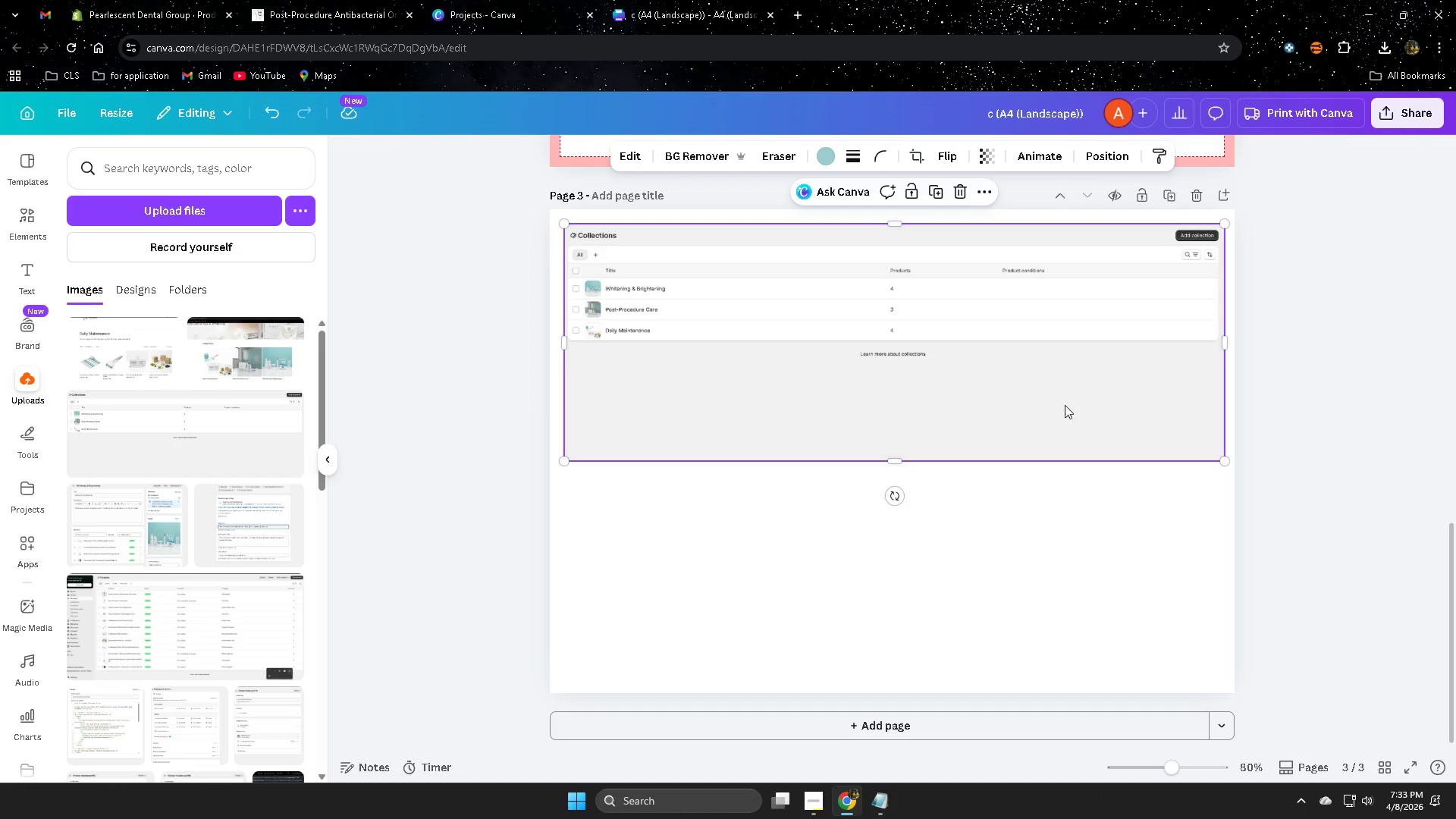 
left_click_drag(start_coordinate=[1027, 381], to_coordinate=[1020, 453])
 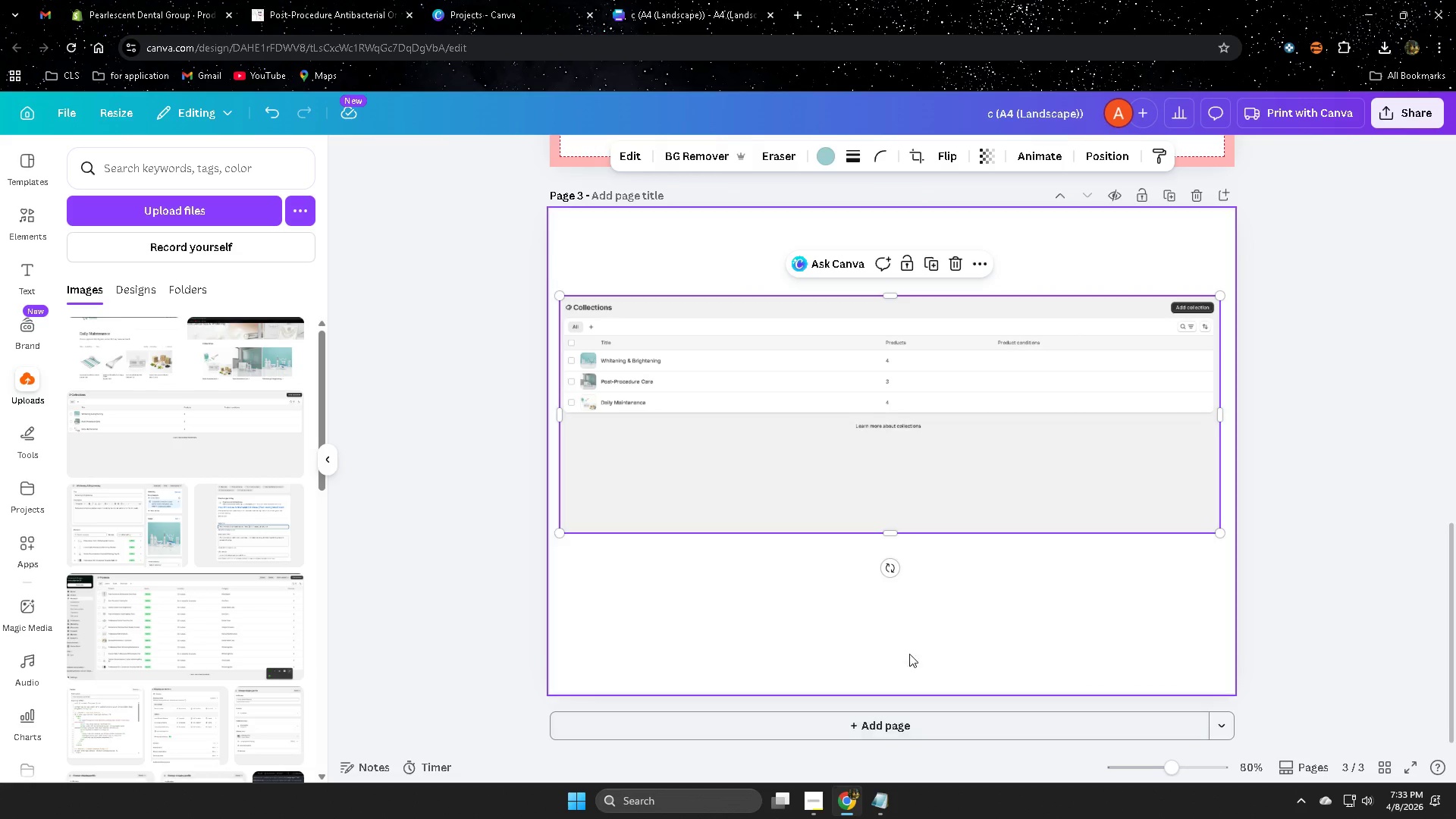 
left_click([929, 730])
 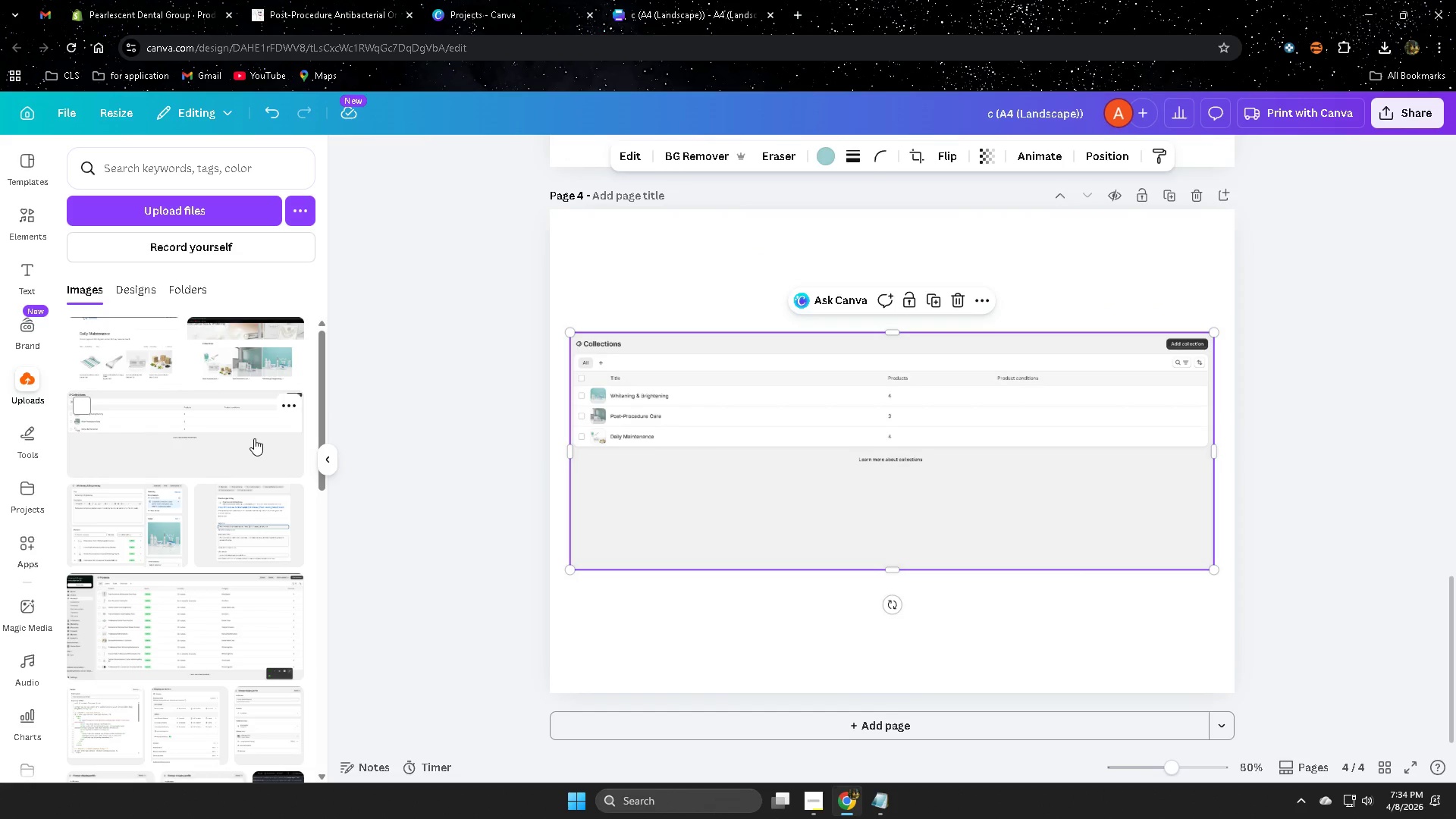 
left_click_drag(start_coordinate=[931, 526], to_coordinate=[934, 471])
 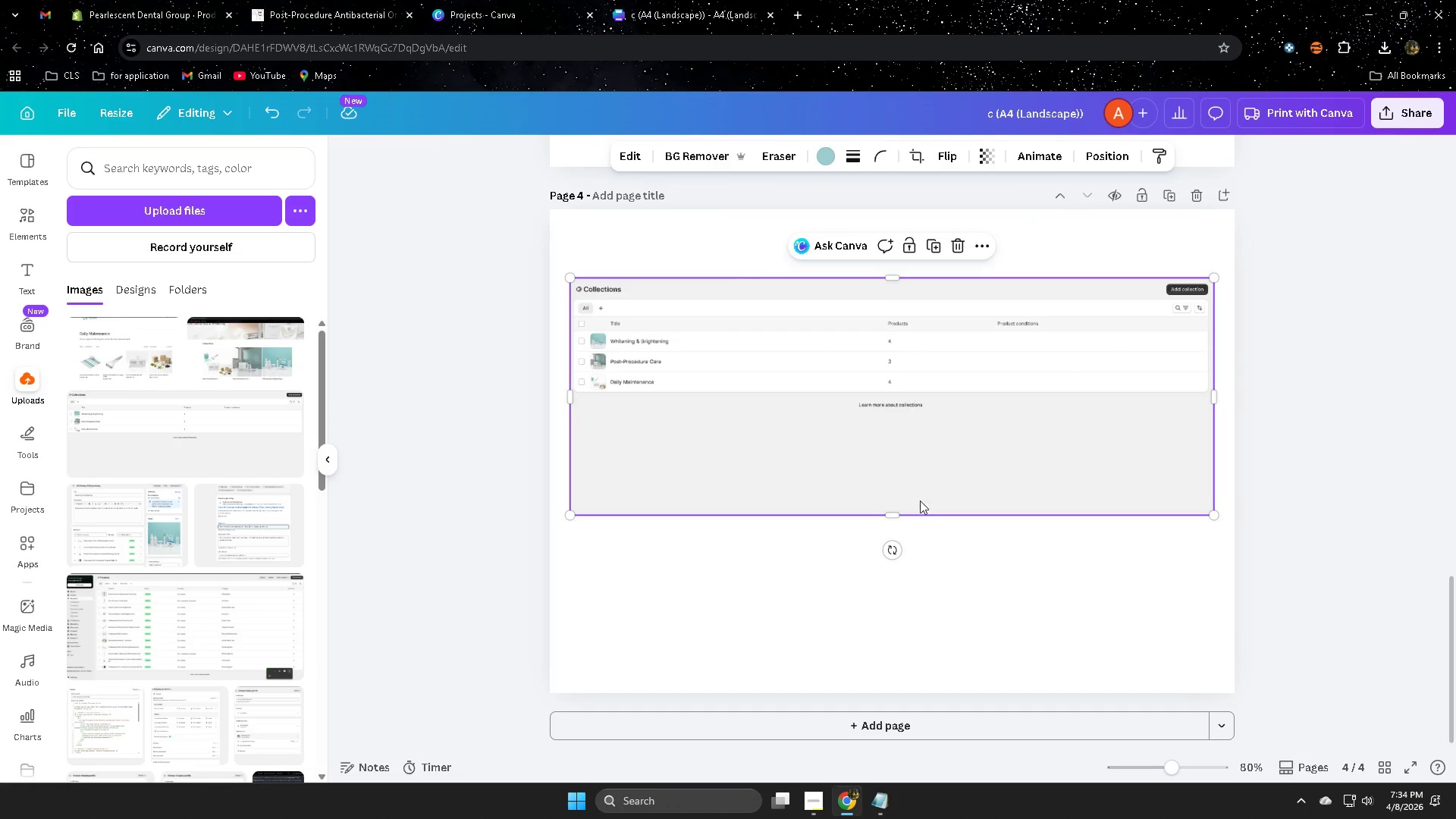 
left_click_drag(start_coordinate=[1016, 485], to_coordinate=[1003, 430])
 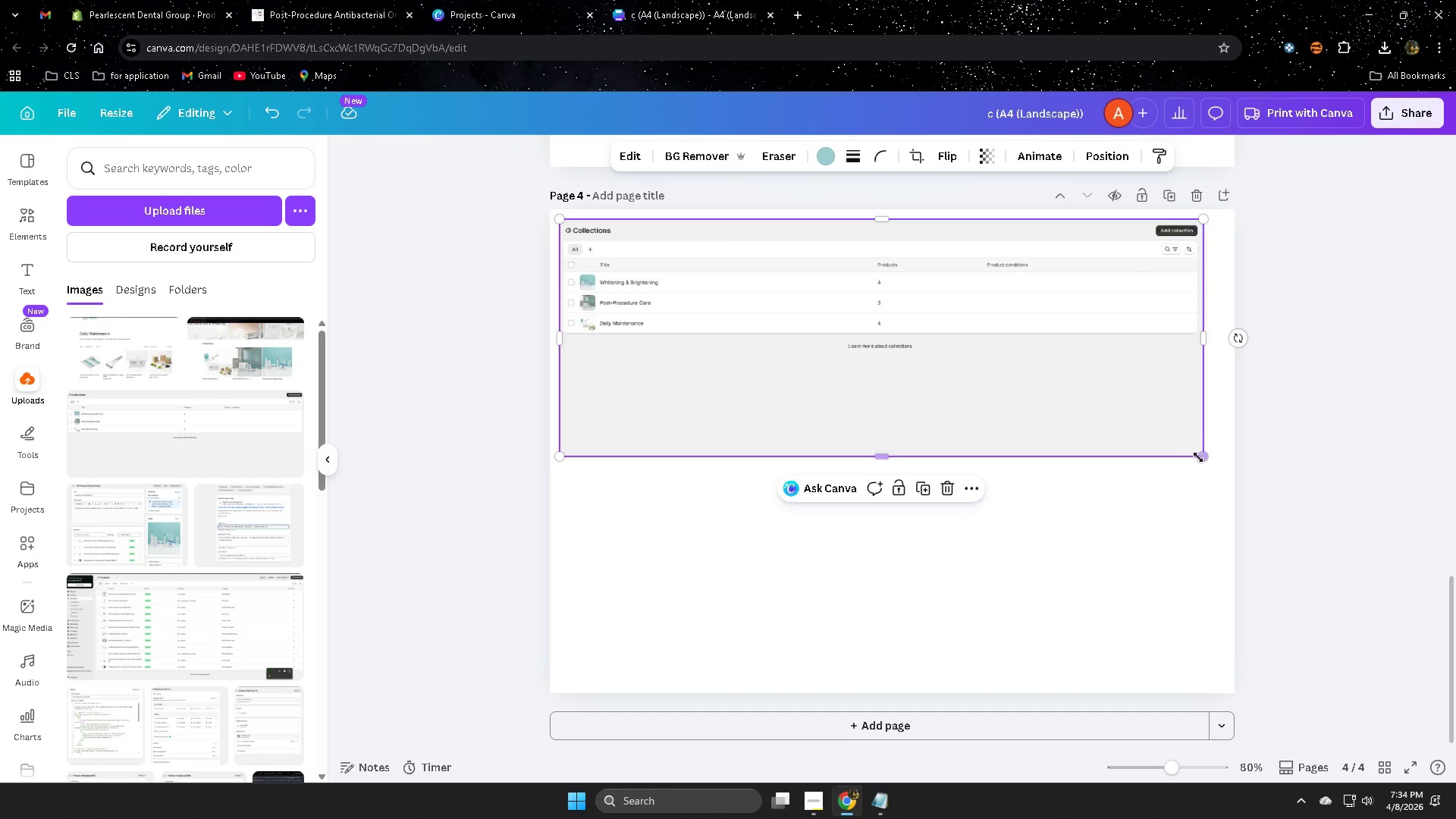 
left_click_drag(start_coordinate=[1207, 460], to_coordinate=[1217, 494])
 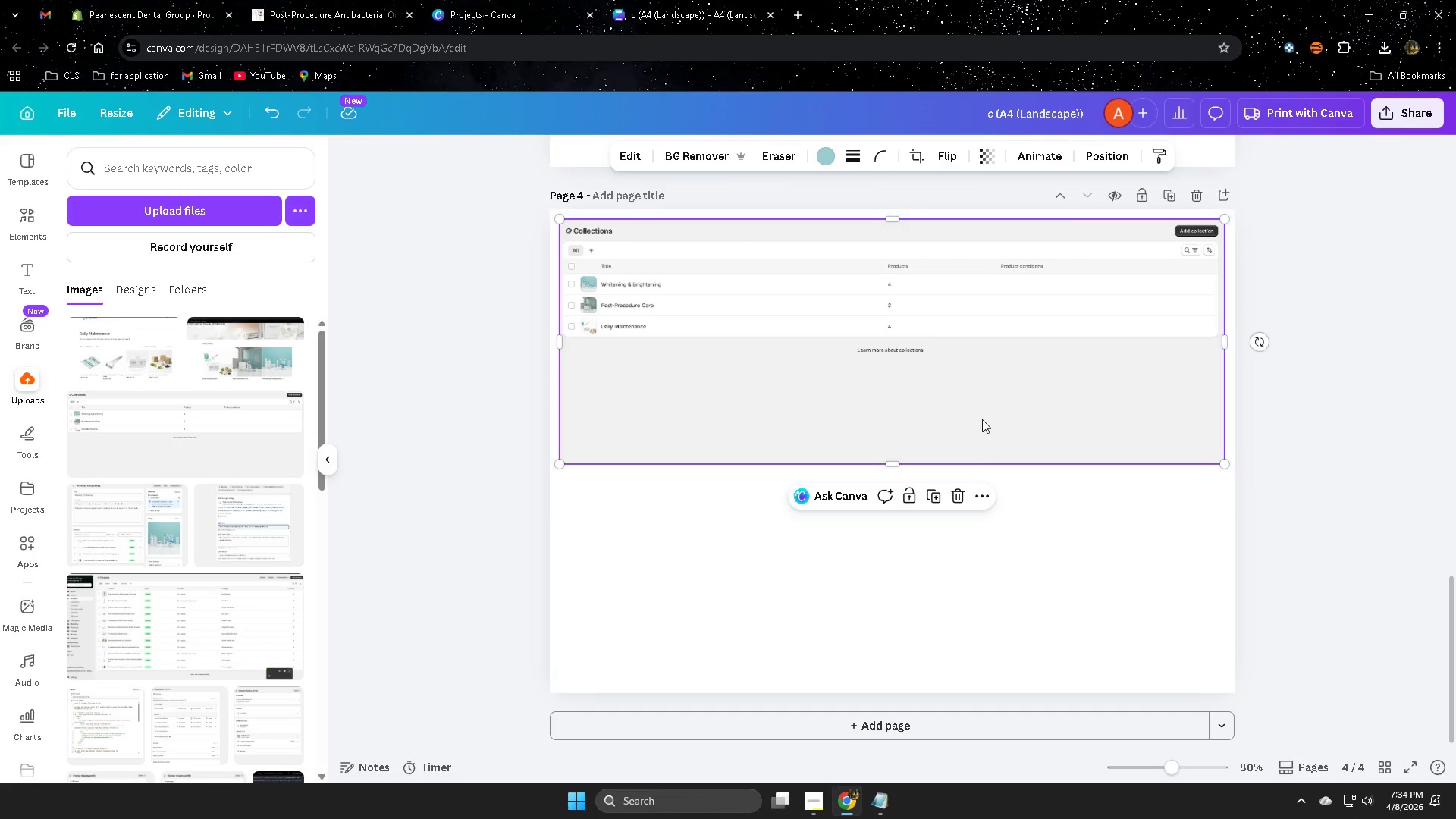 
left_click_drag(start_coordinate=[982, 419], to_coordinate=[986, 488])
 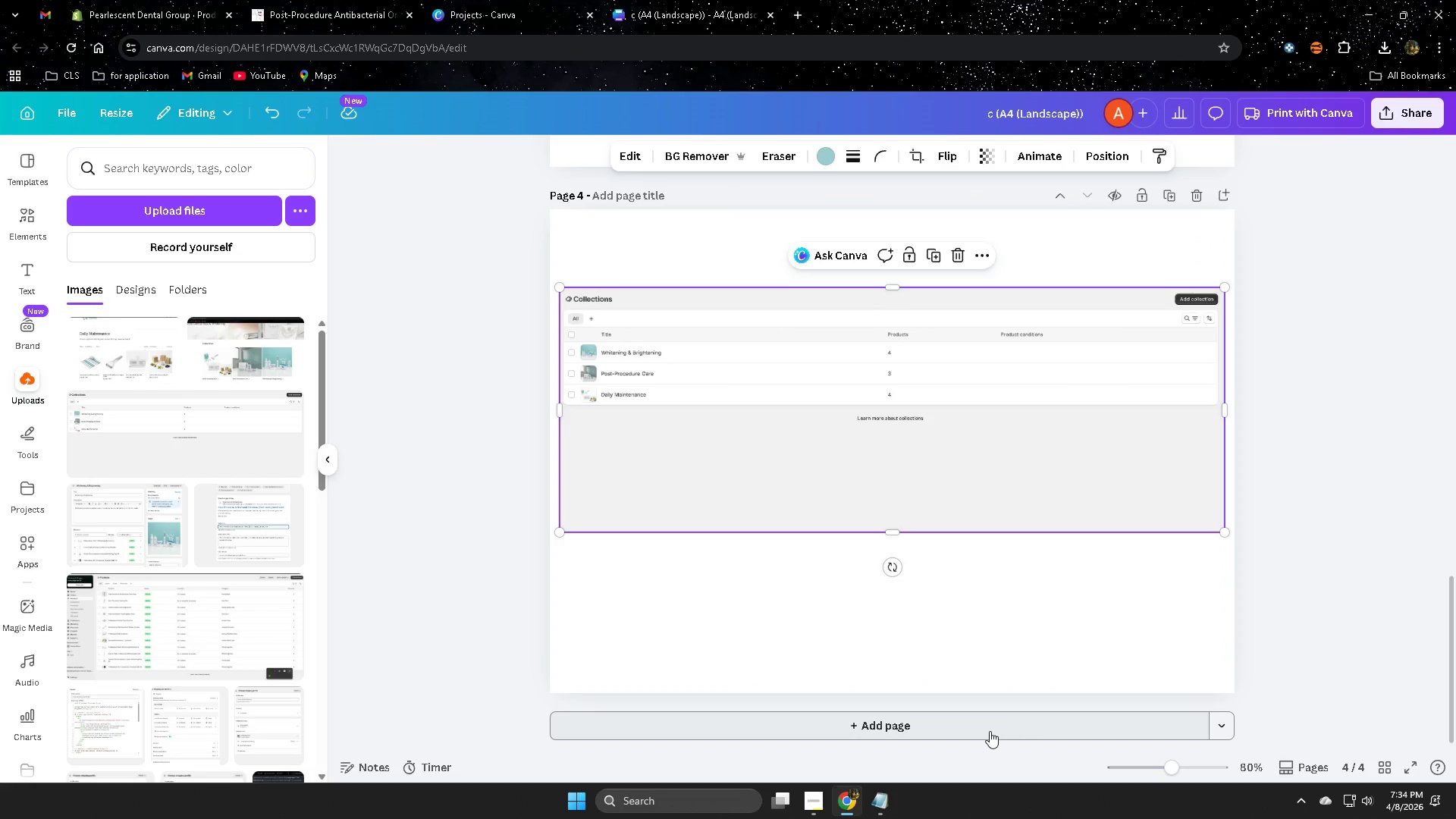 
left_click([990, 731])
 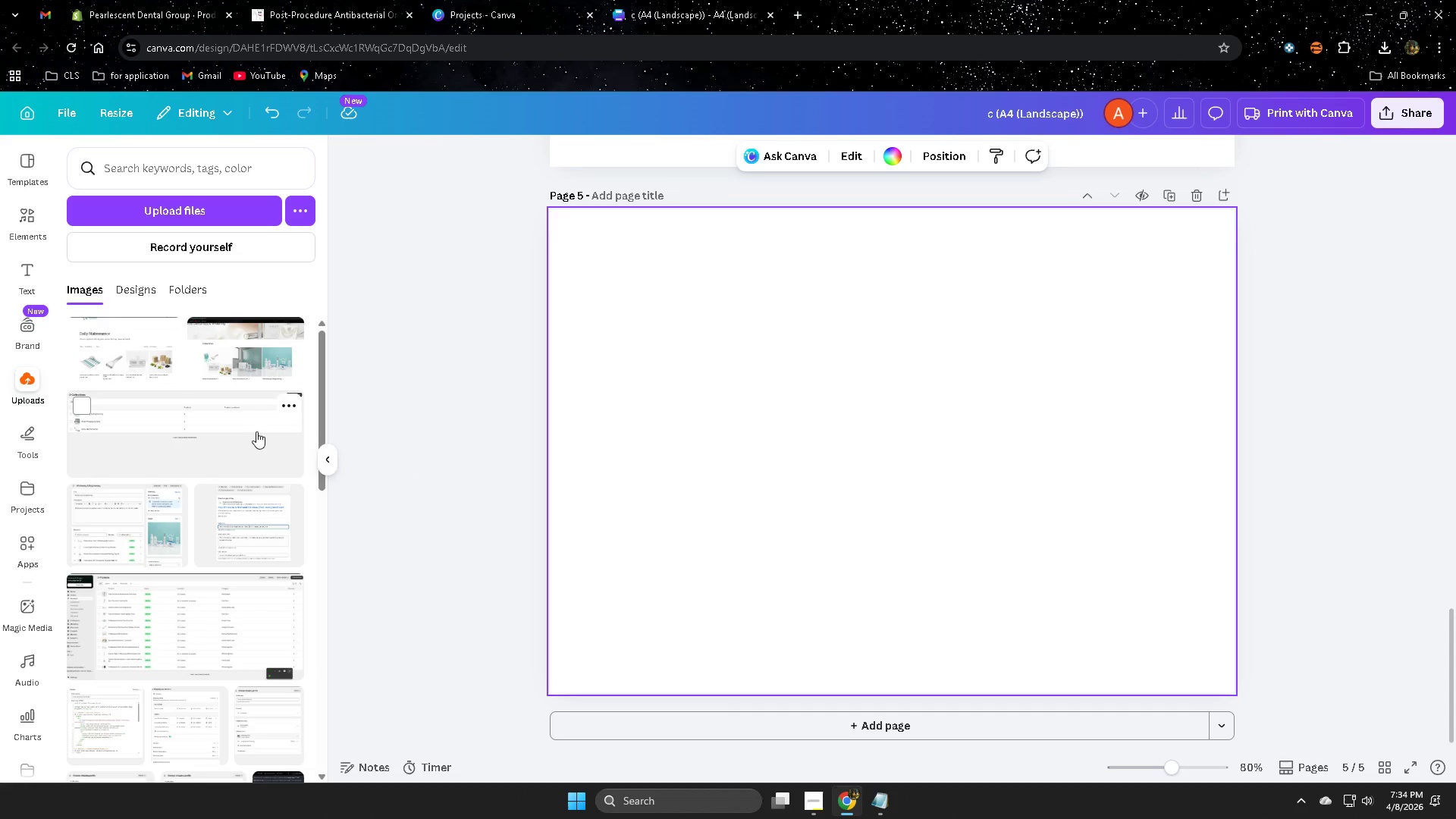 
wait(6.08)
 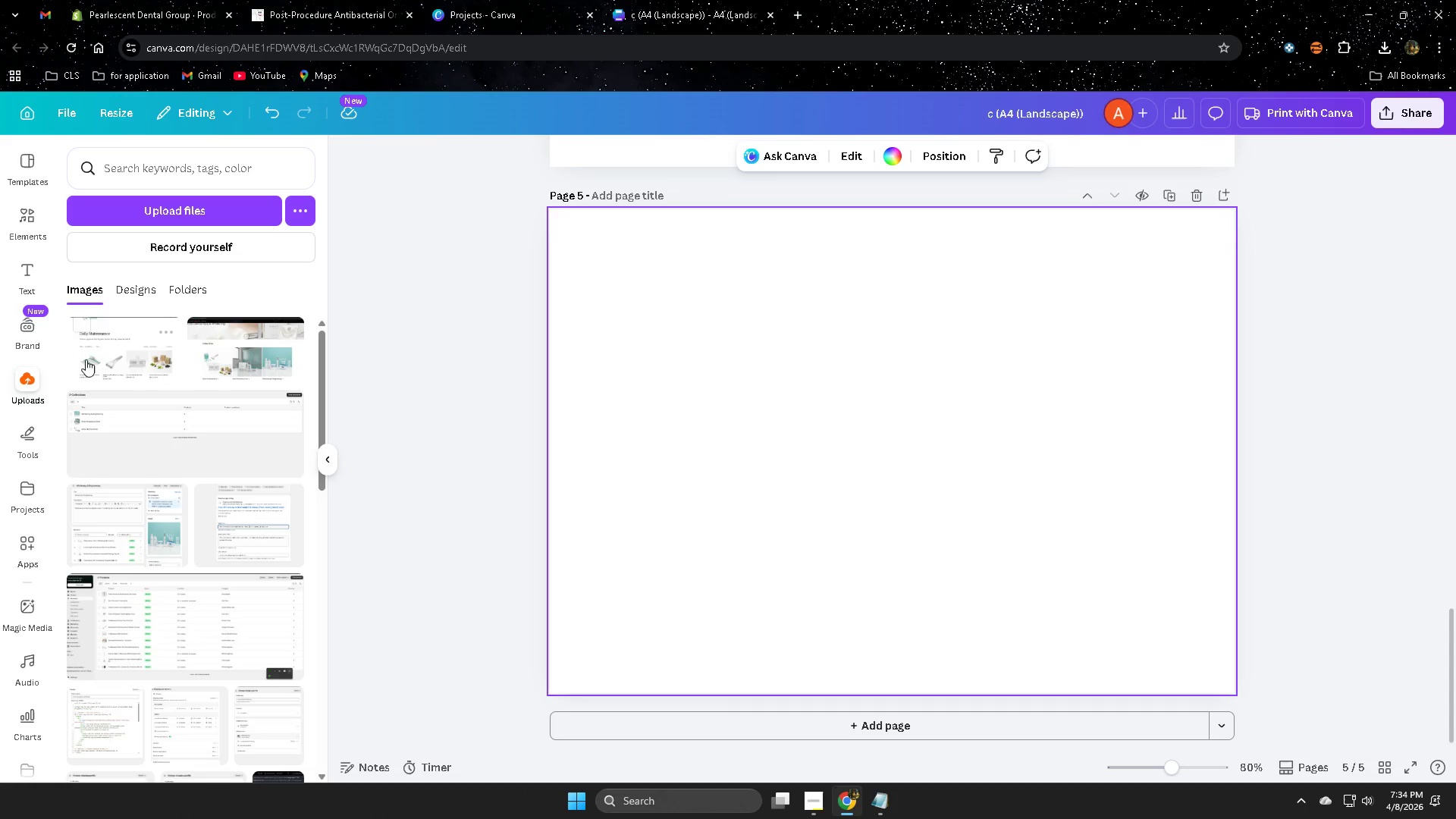 
left_click([129, 535])
 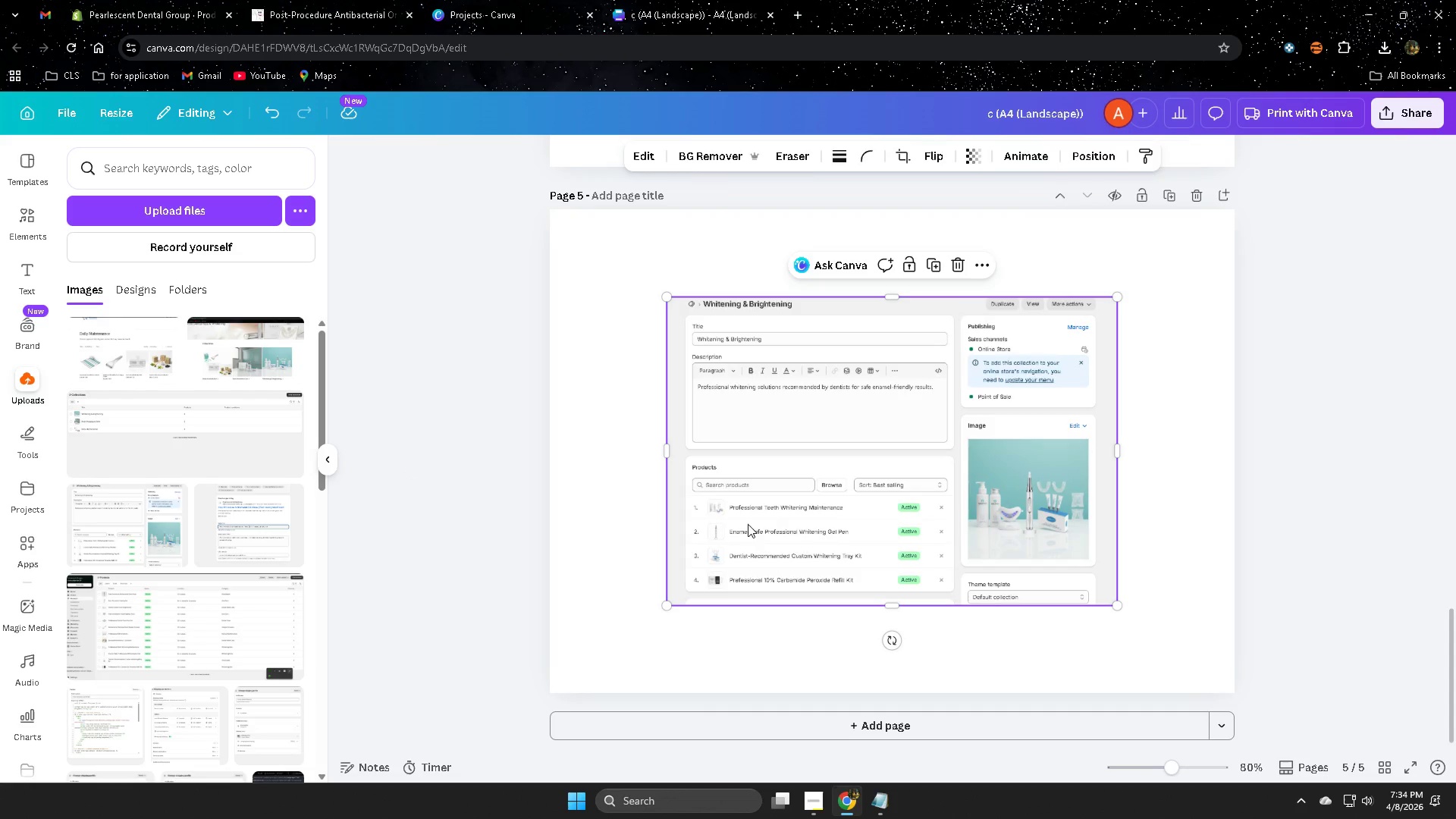 
left_click_drag(start_coordinate=[977, 544], to_coordinate=[868, 466])
 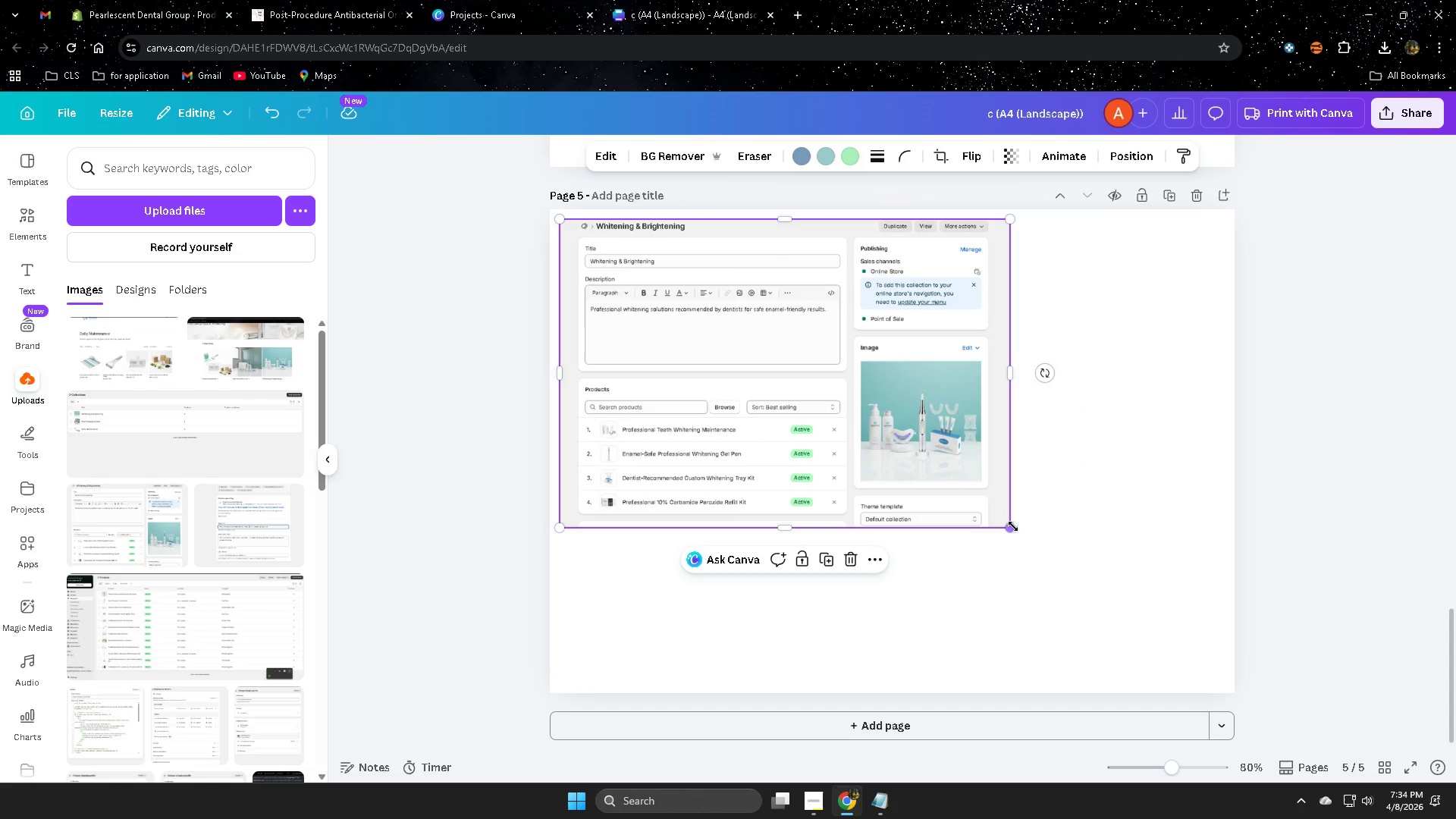 
left_click_drag(start_coordinate=[1013, 526], to_coordinate=[1218, 682])
 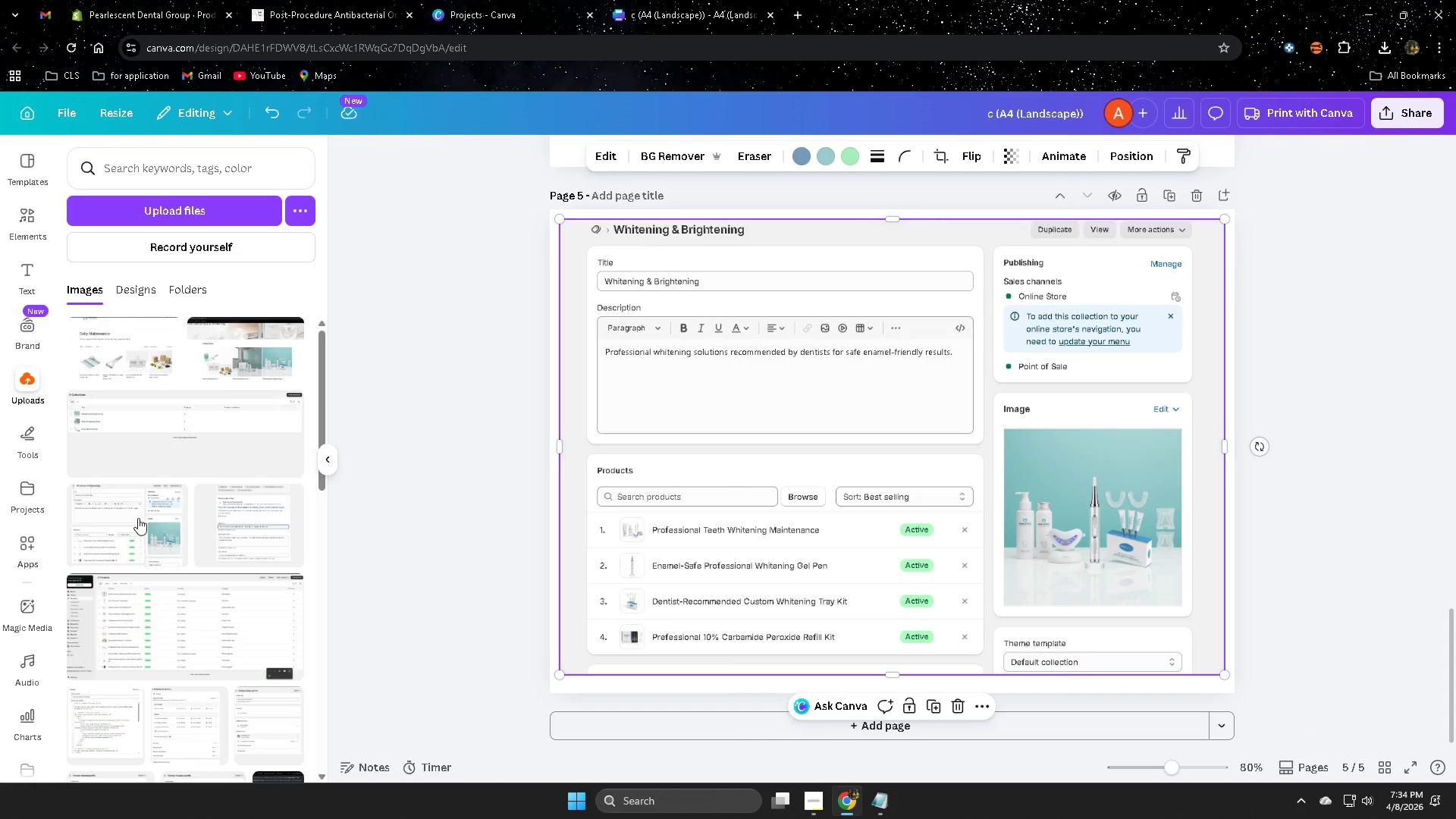 
wait(5.88)
 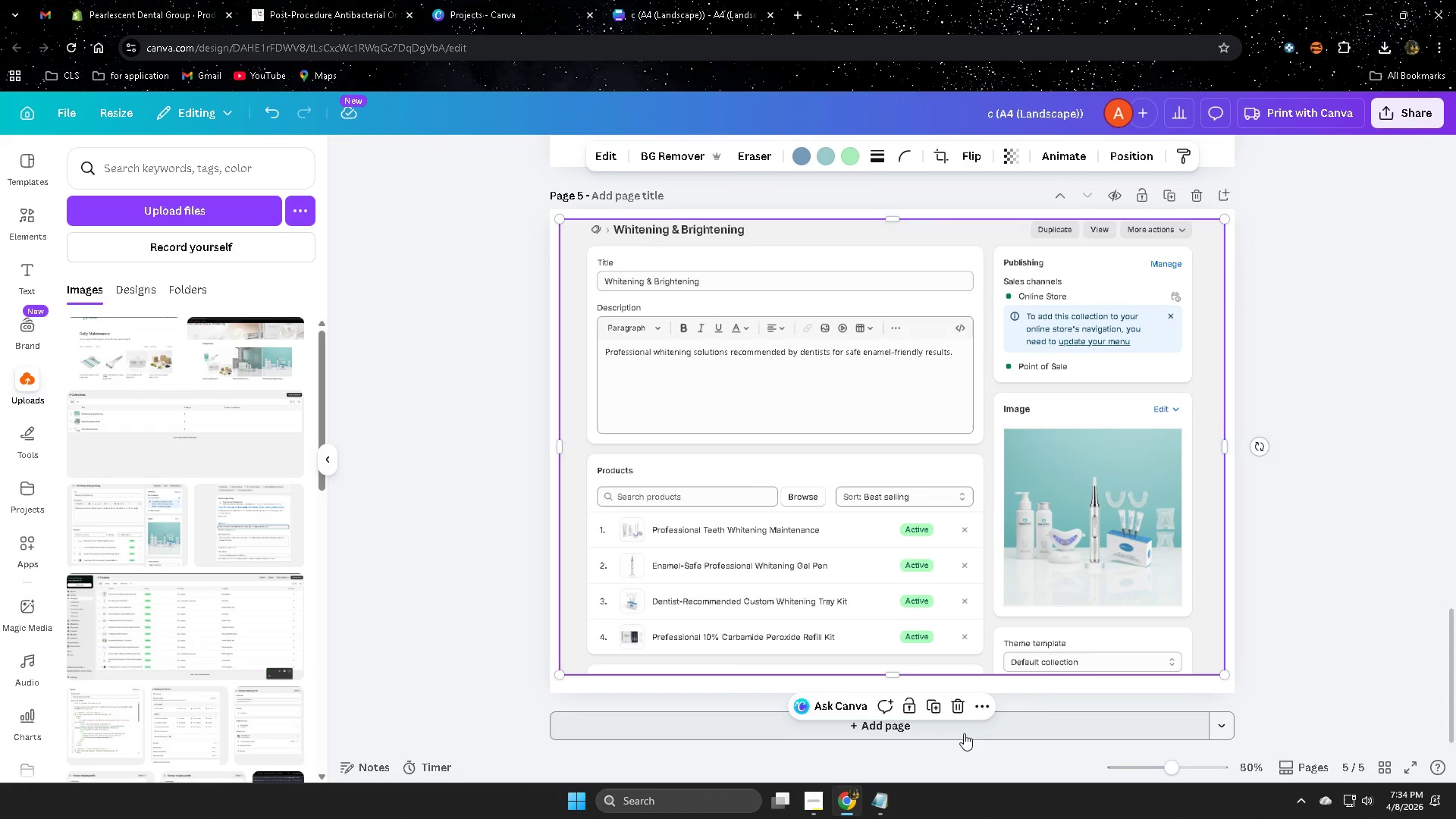 
scroll: coordinate [133, 548], scroll_direction: down, amount: 1.0
 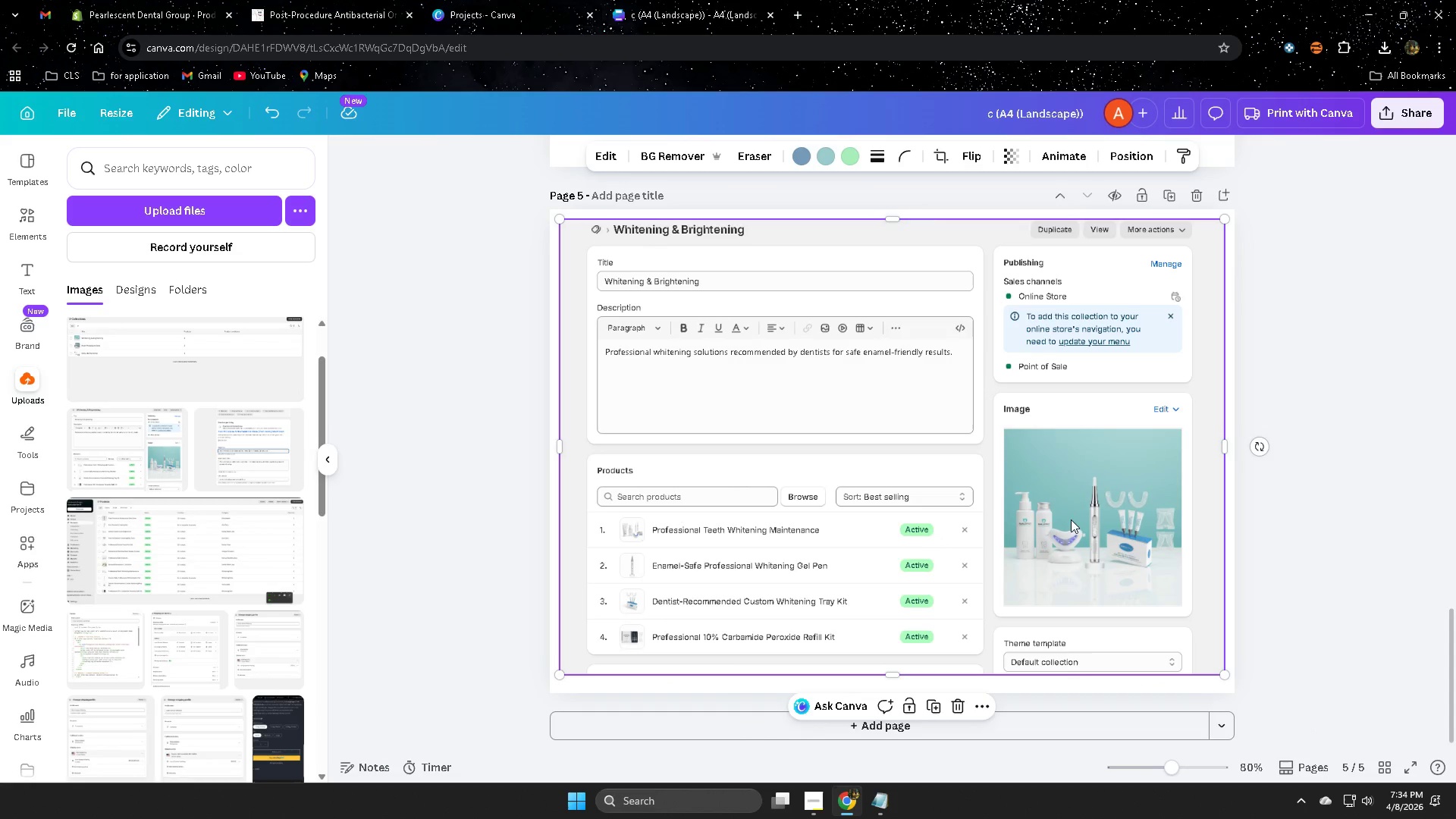 
wait(7.53)
 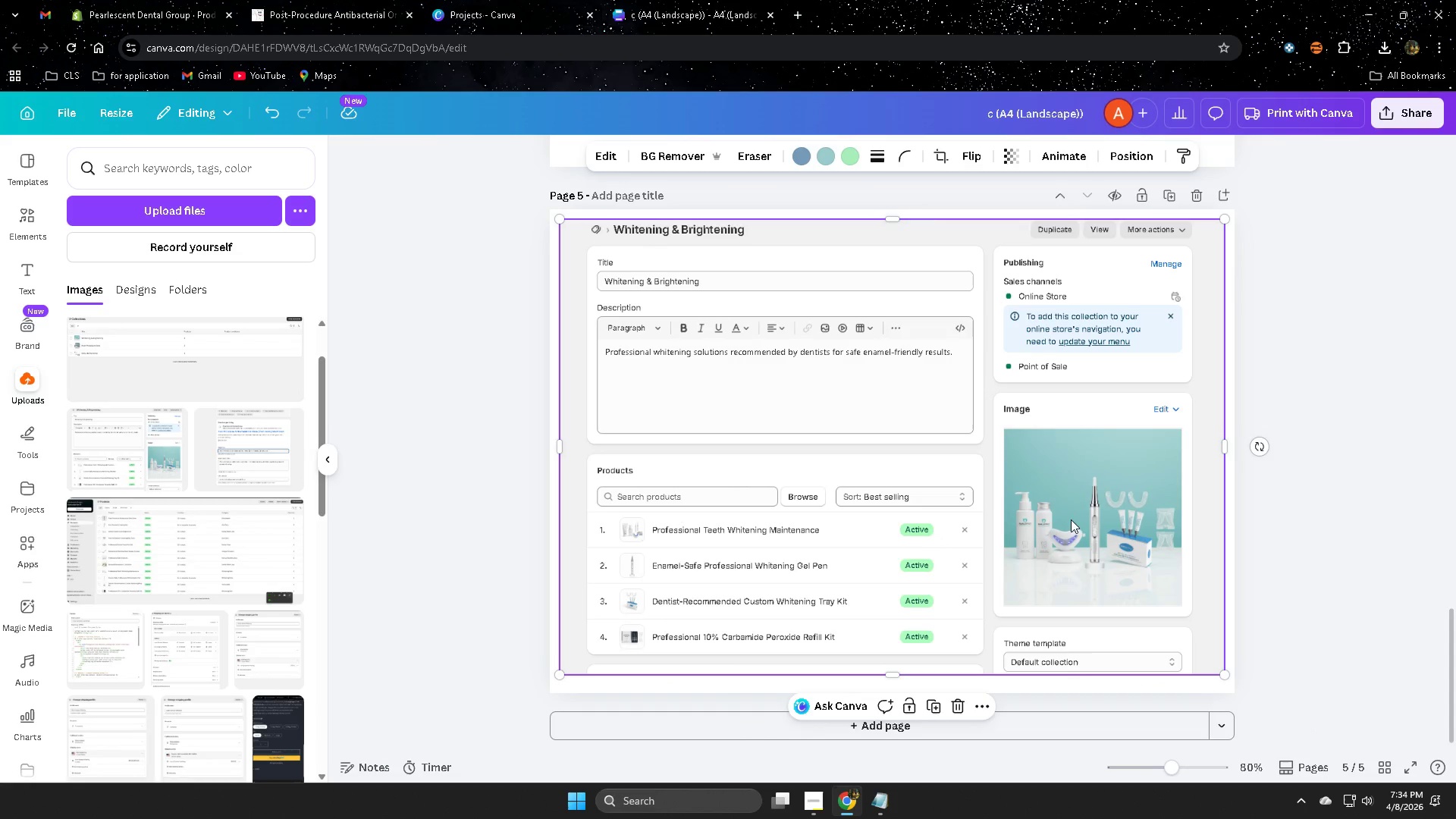 
scroll: coordinate [1272, 544], scroll_direction: down, amount: 2.0
 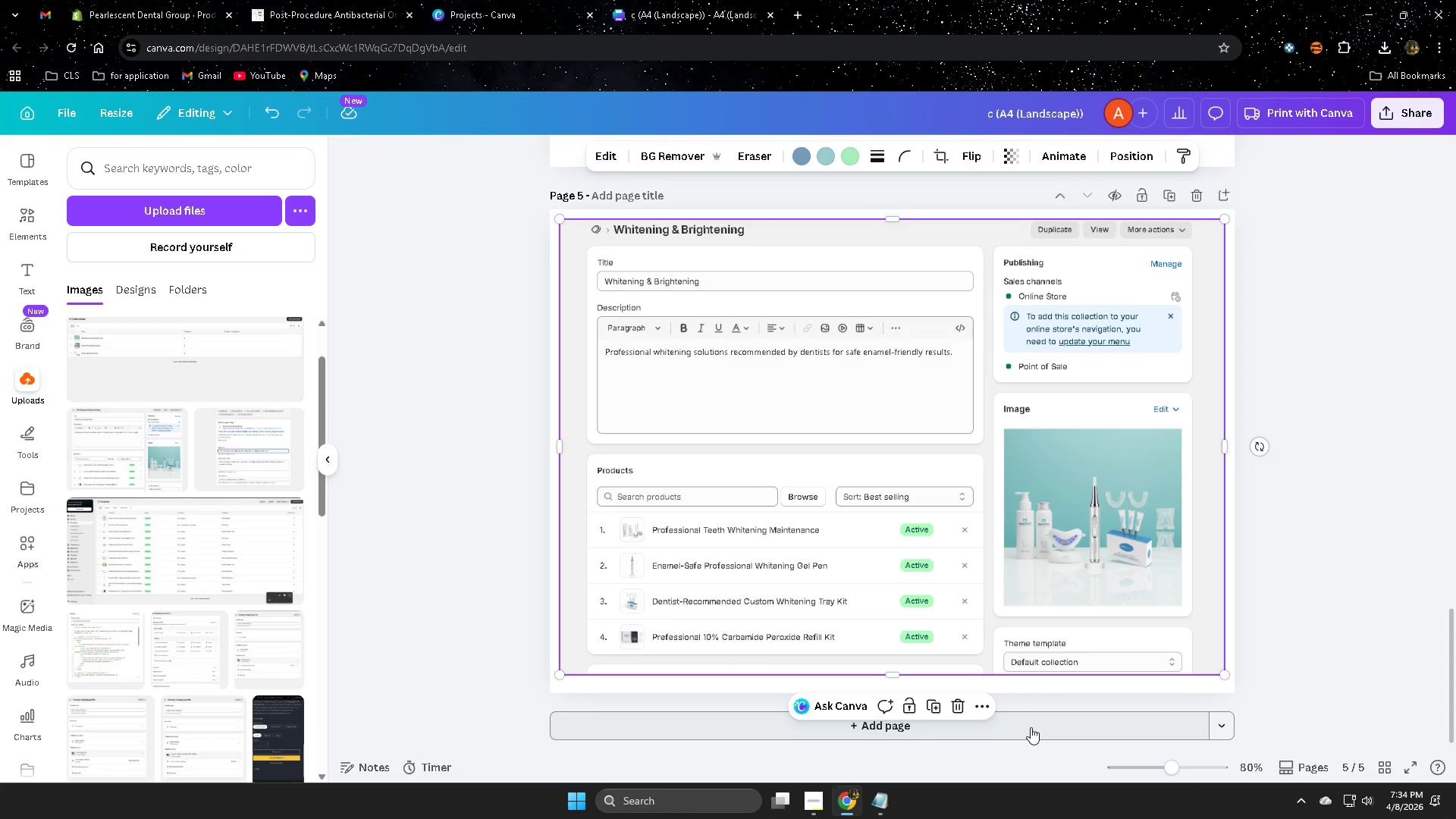 
left_click([1031, 727])
 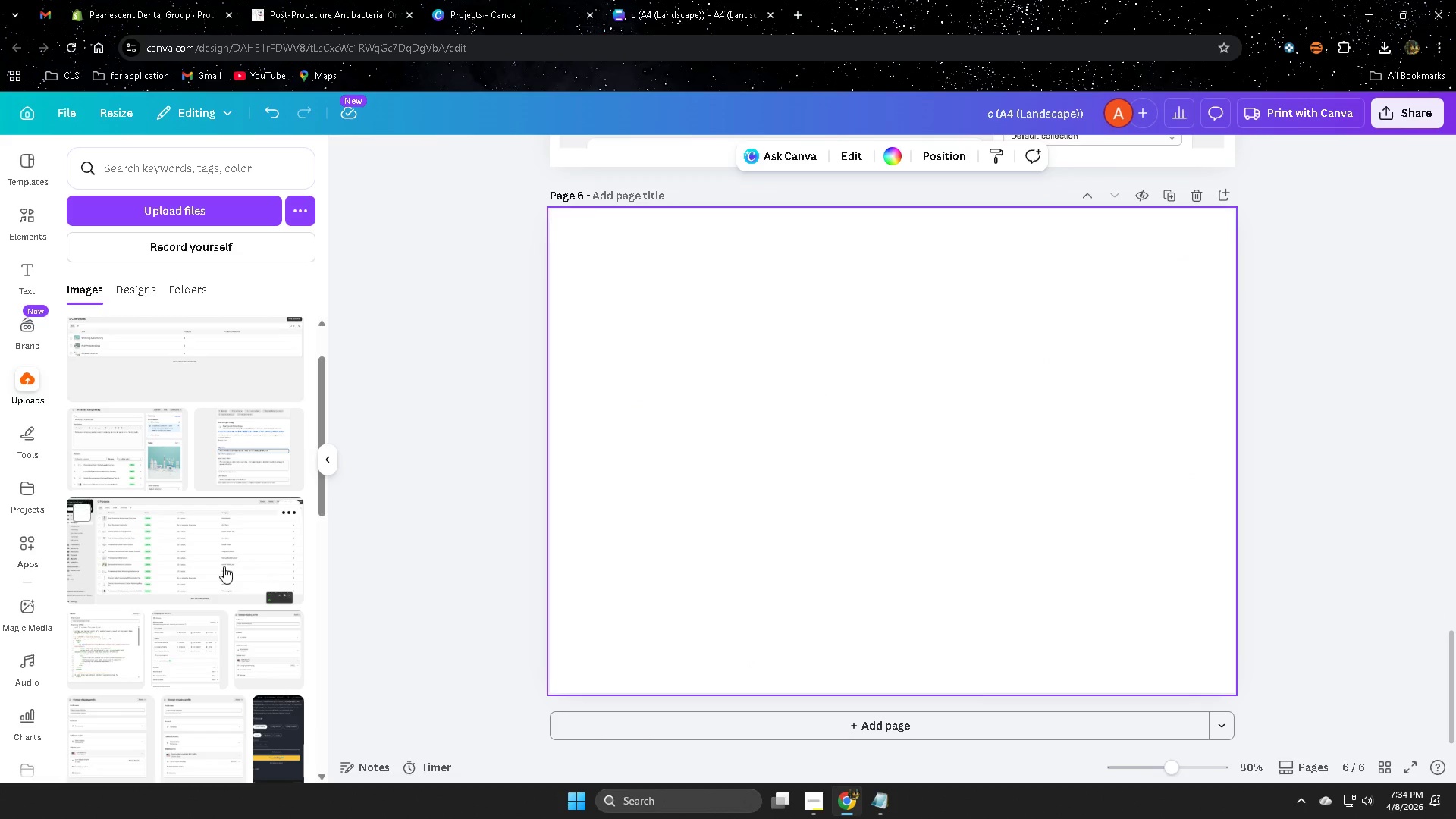 
left_click([137, 555])
 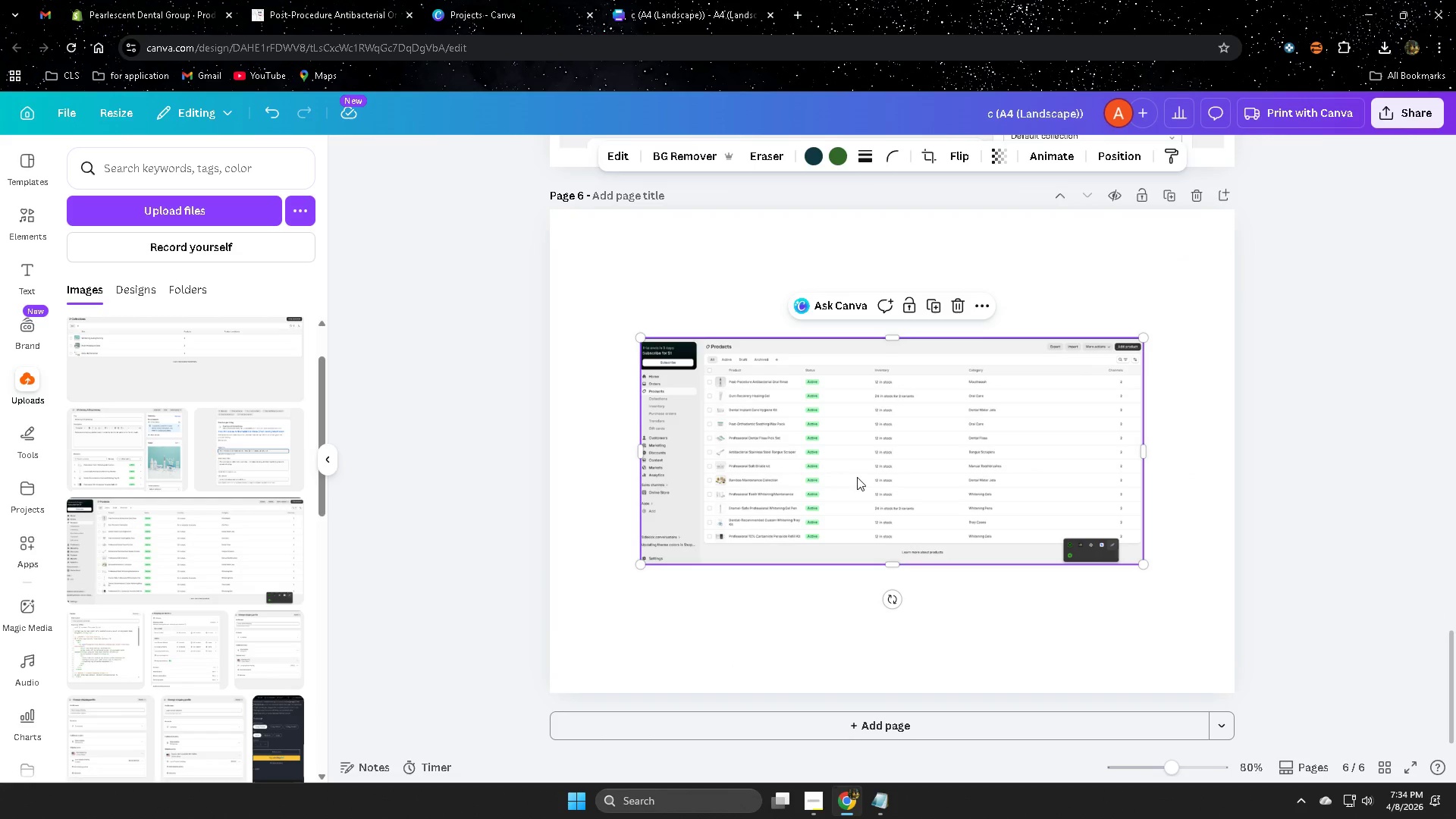 
left_click_drag(start_coordinate=[860, 477], to_coordinate=[778, 359])
 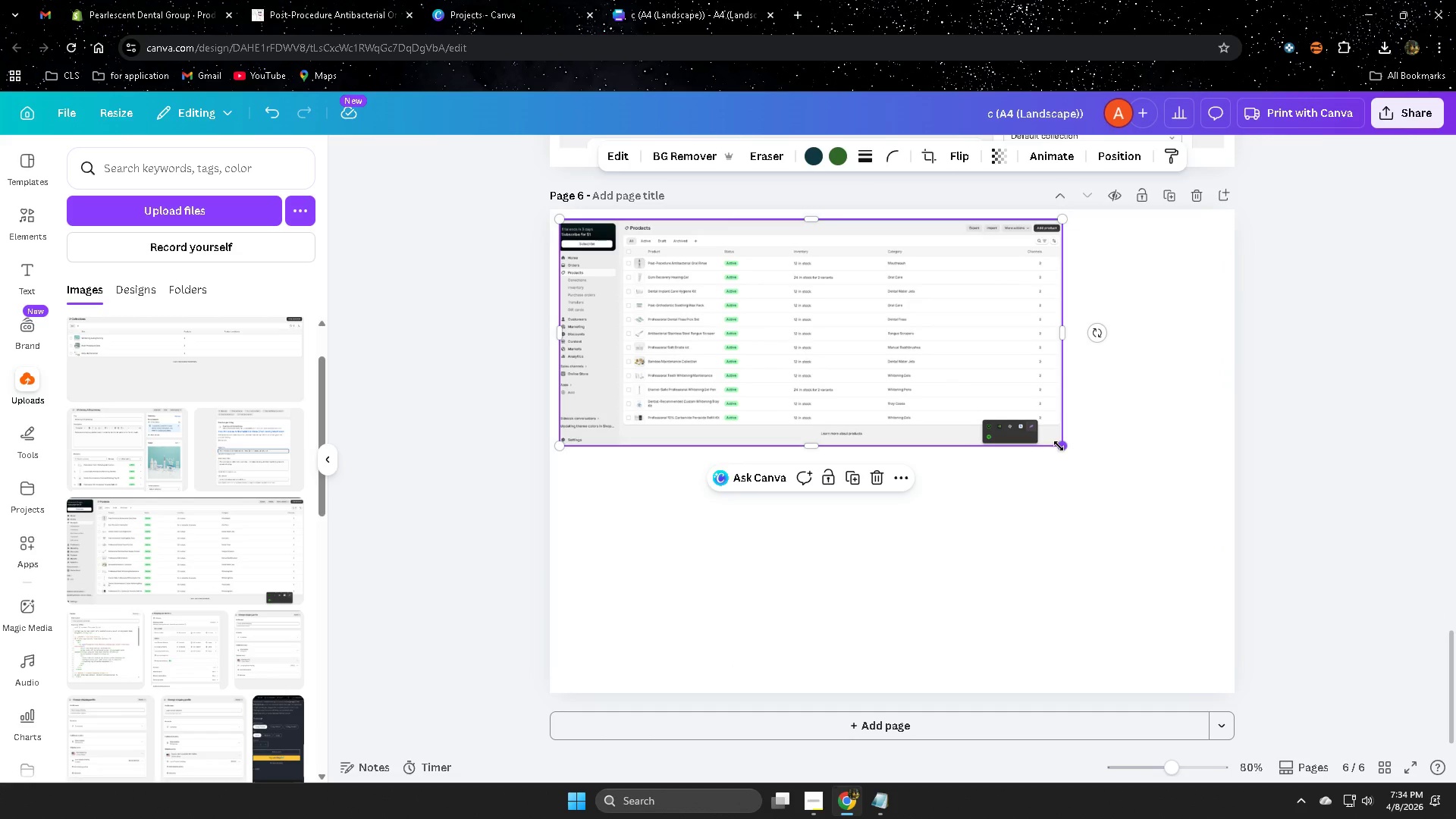 
left_click_drag(start_coordinate=[1057, 446], to_coordinate=[1166, 633])
 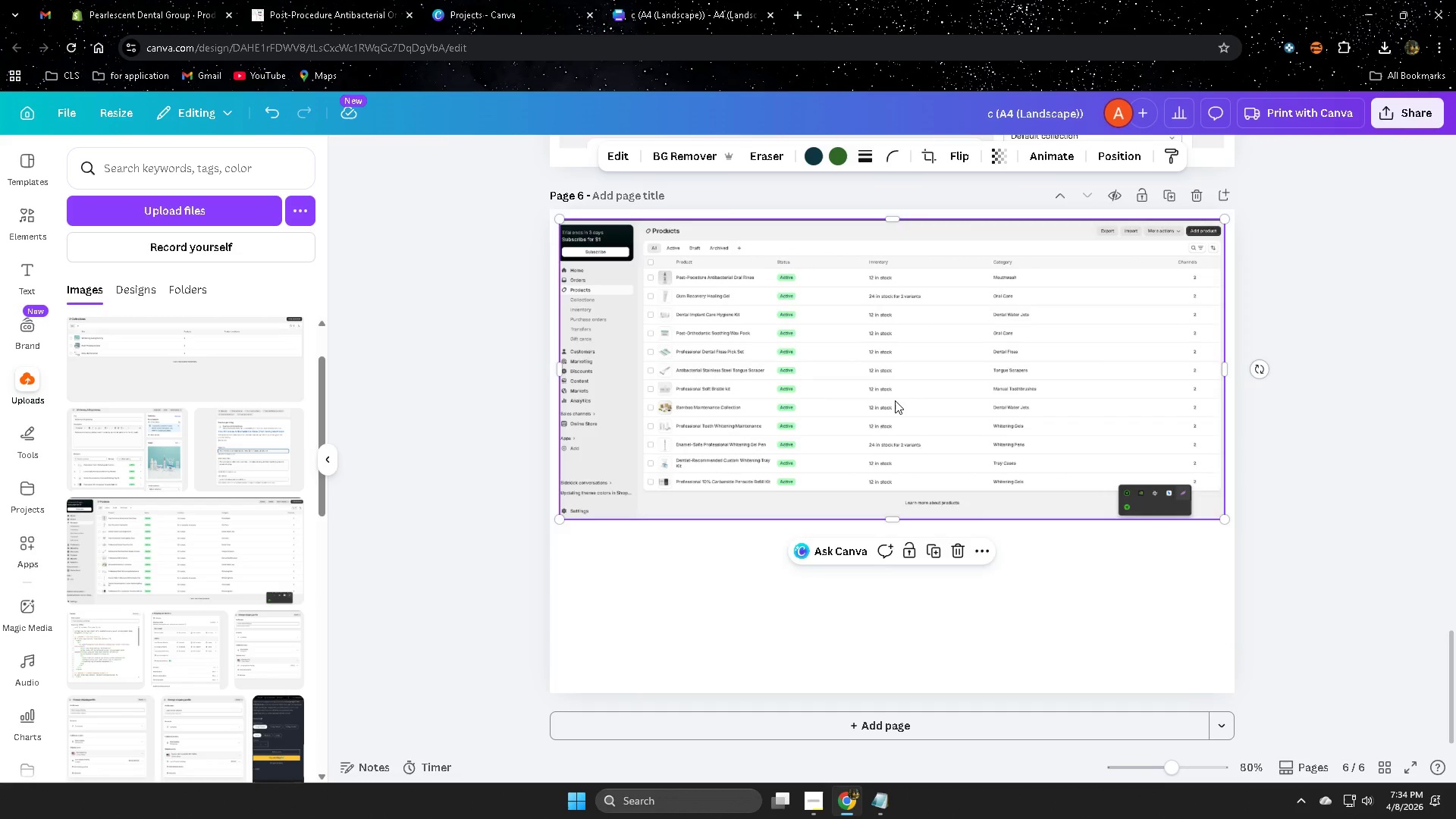 
left_click_drag(start_coordinate=[895, 400], to_coordinate=[898, 451])
 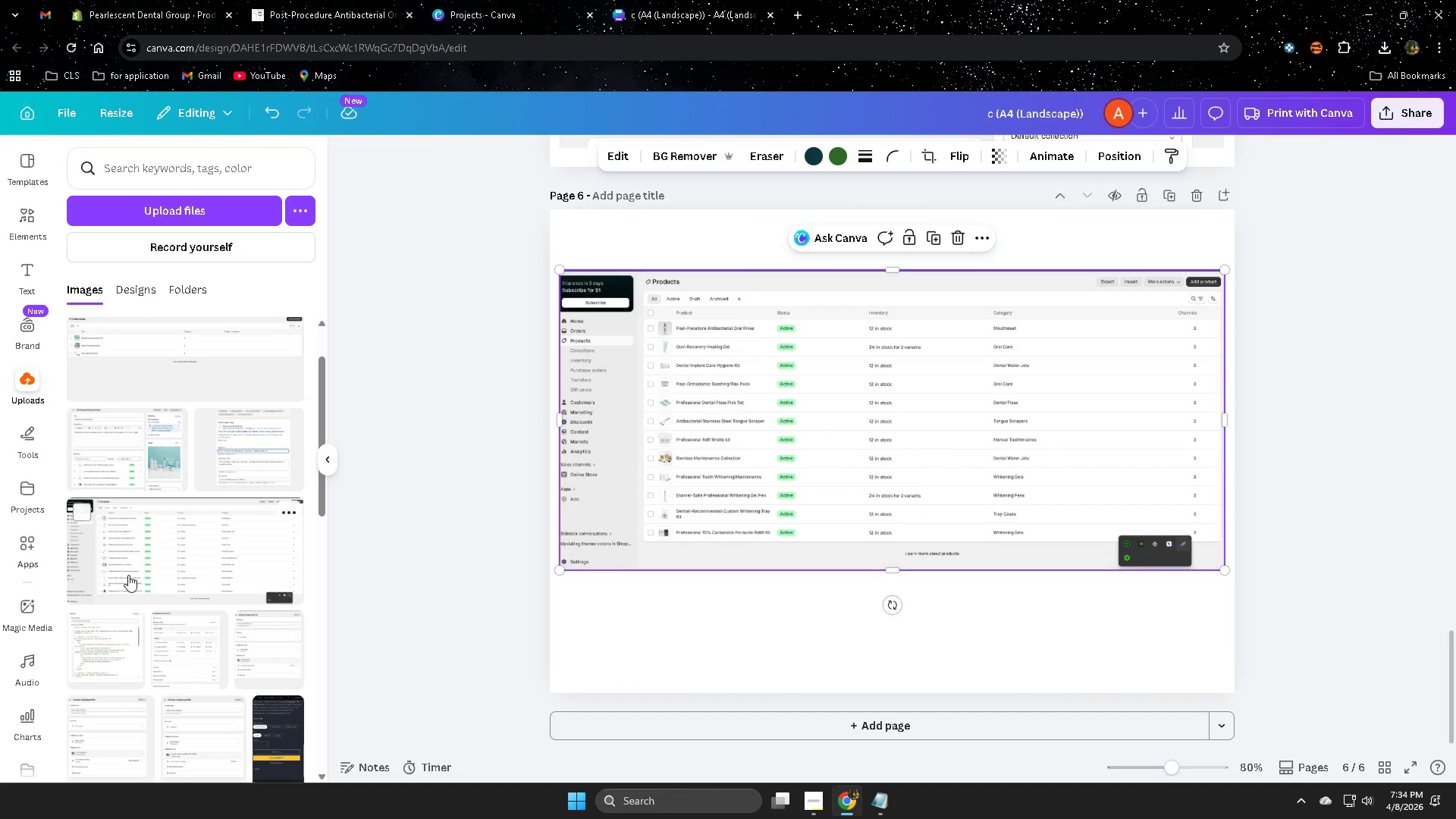 
wait(5.12)
 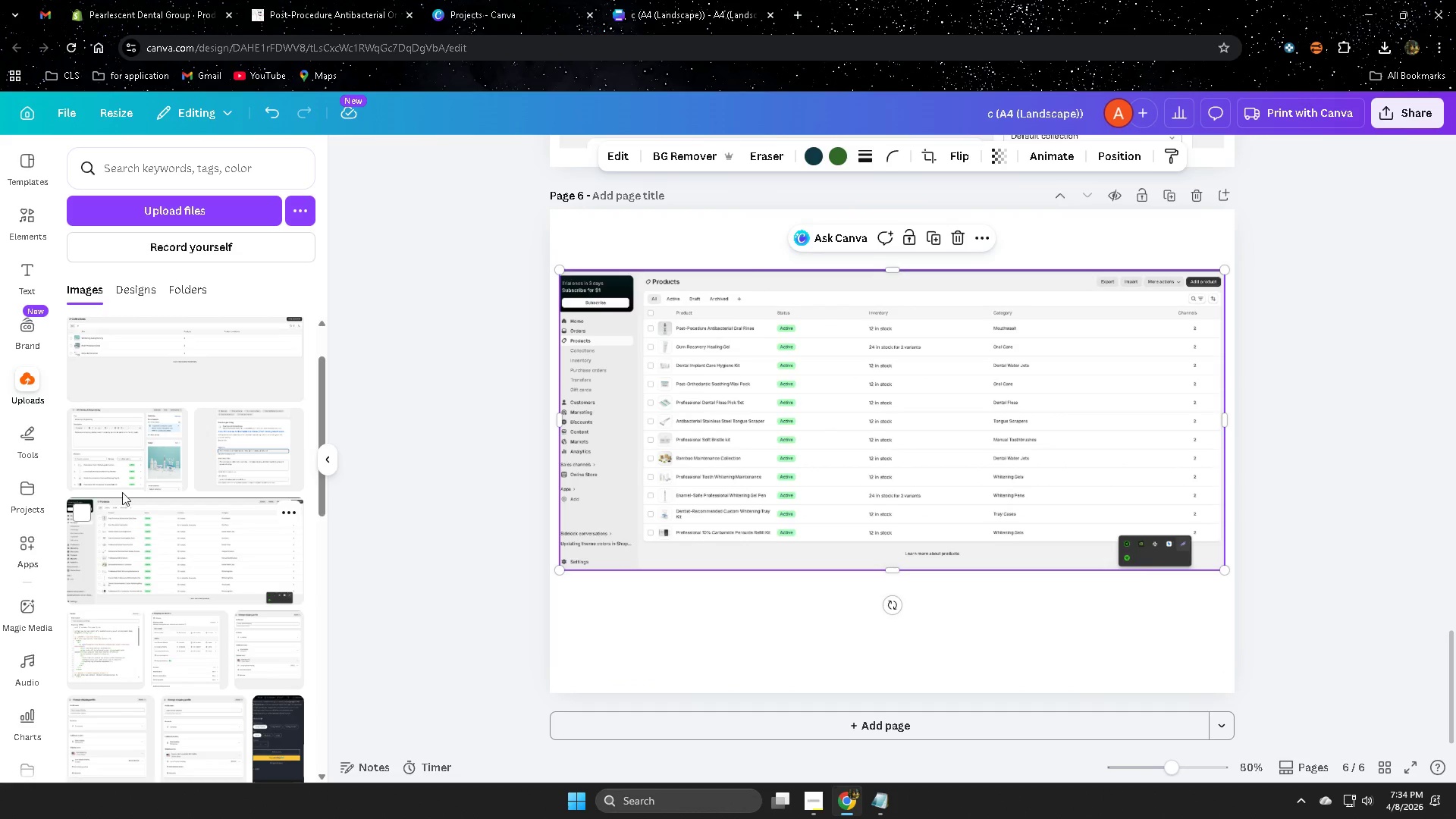 
scroll: coordinate [86, 557], scroll_direction: down, amount: 1.0
 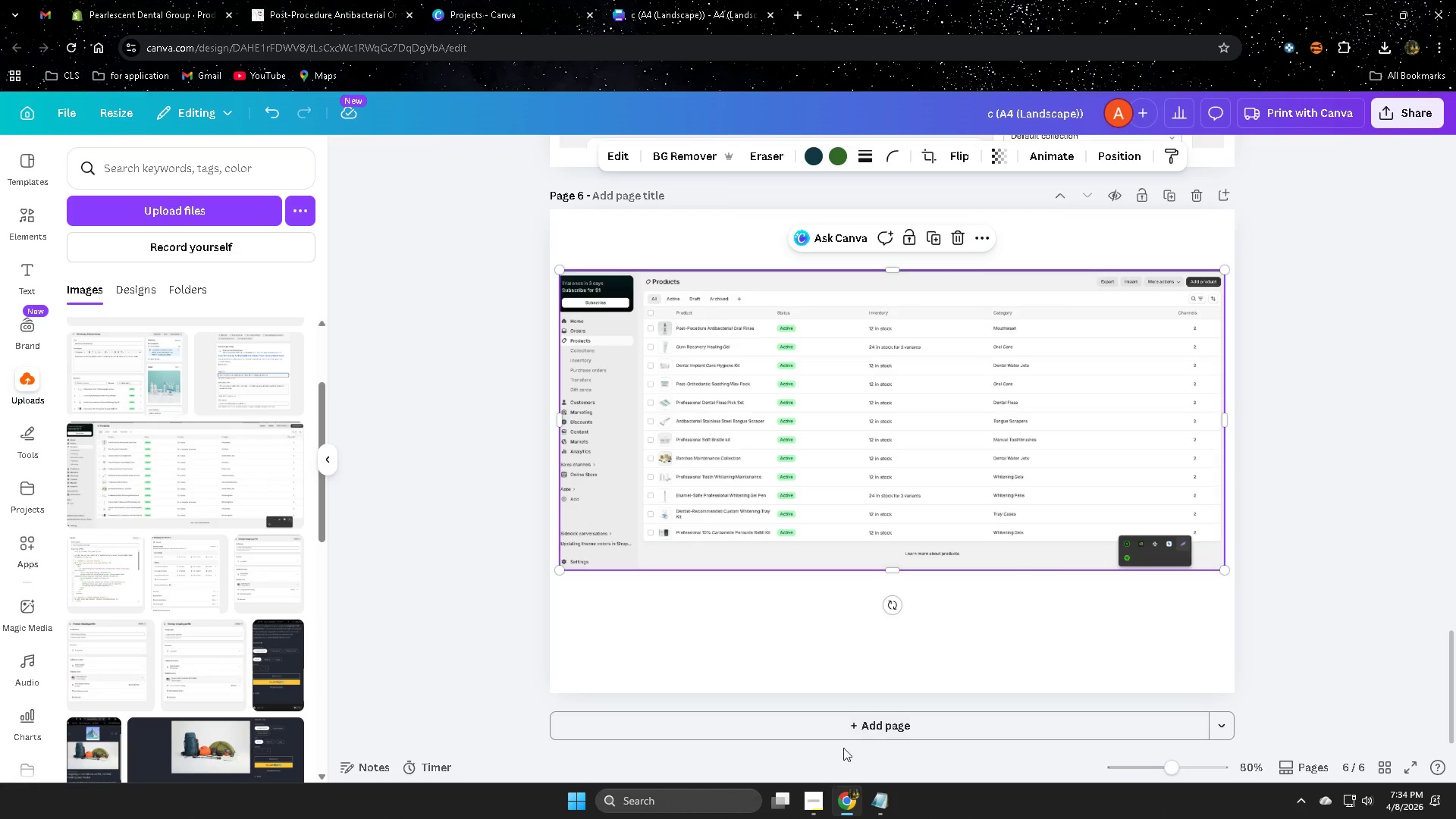 
left_click([874, 730])
 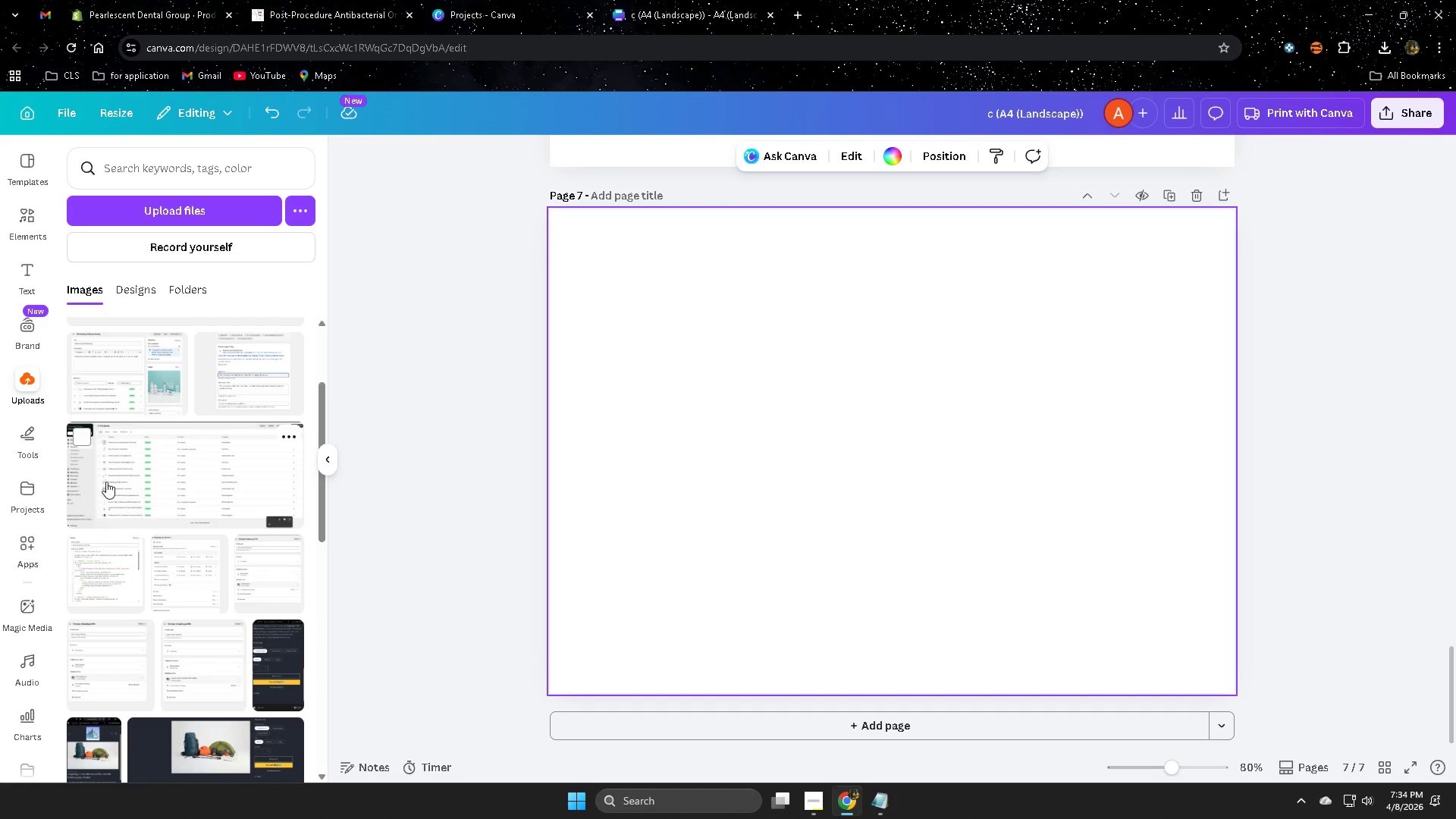 
left_click([233, 491])
 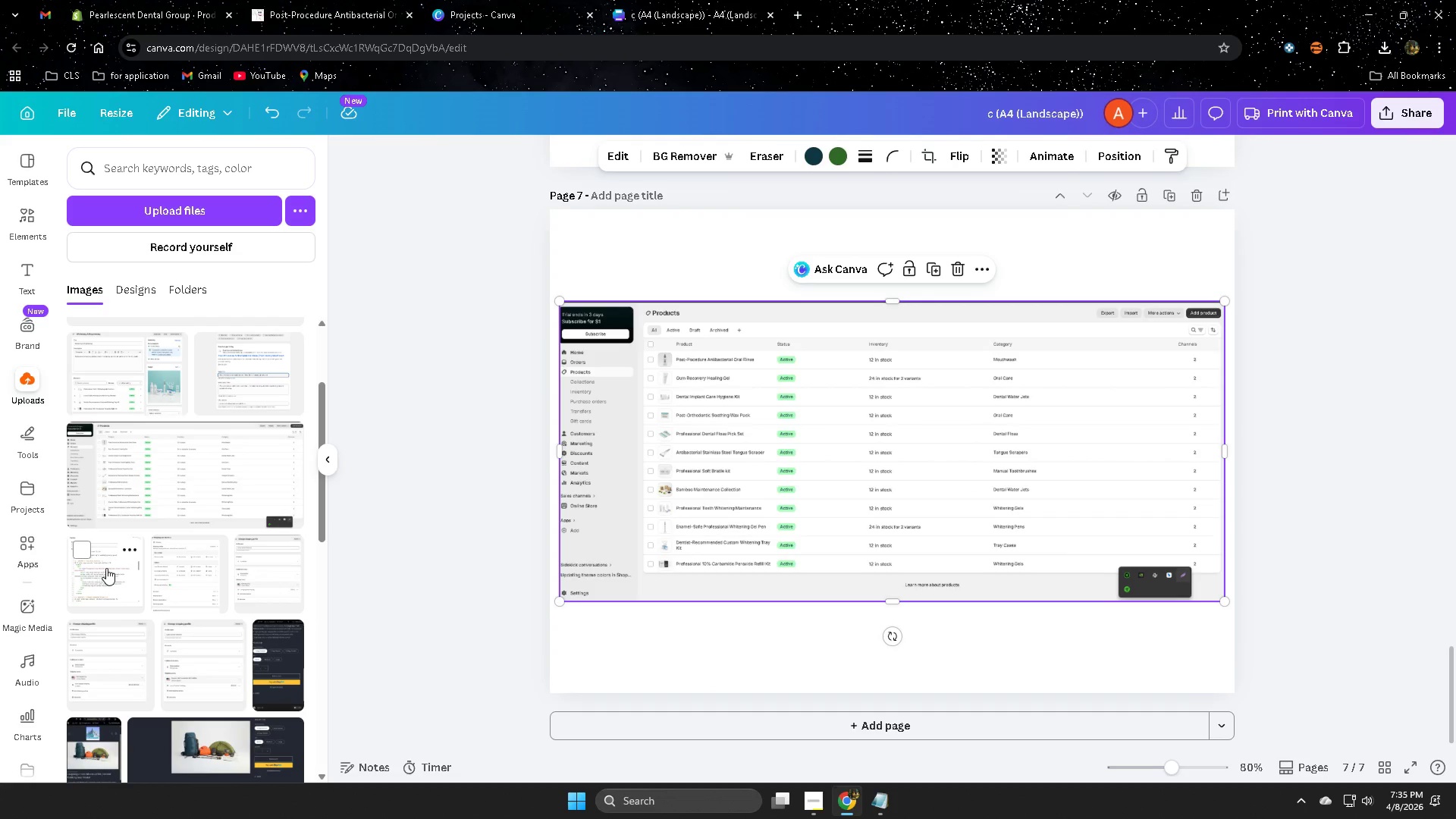 
wait(5.88)
 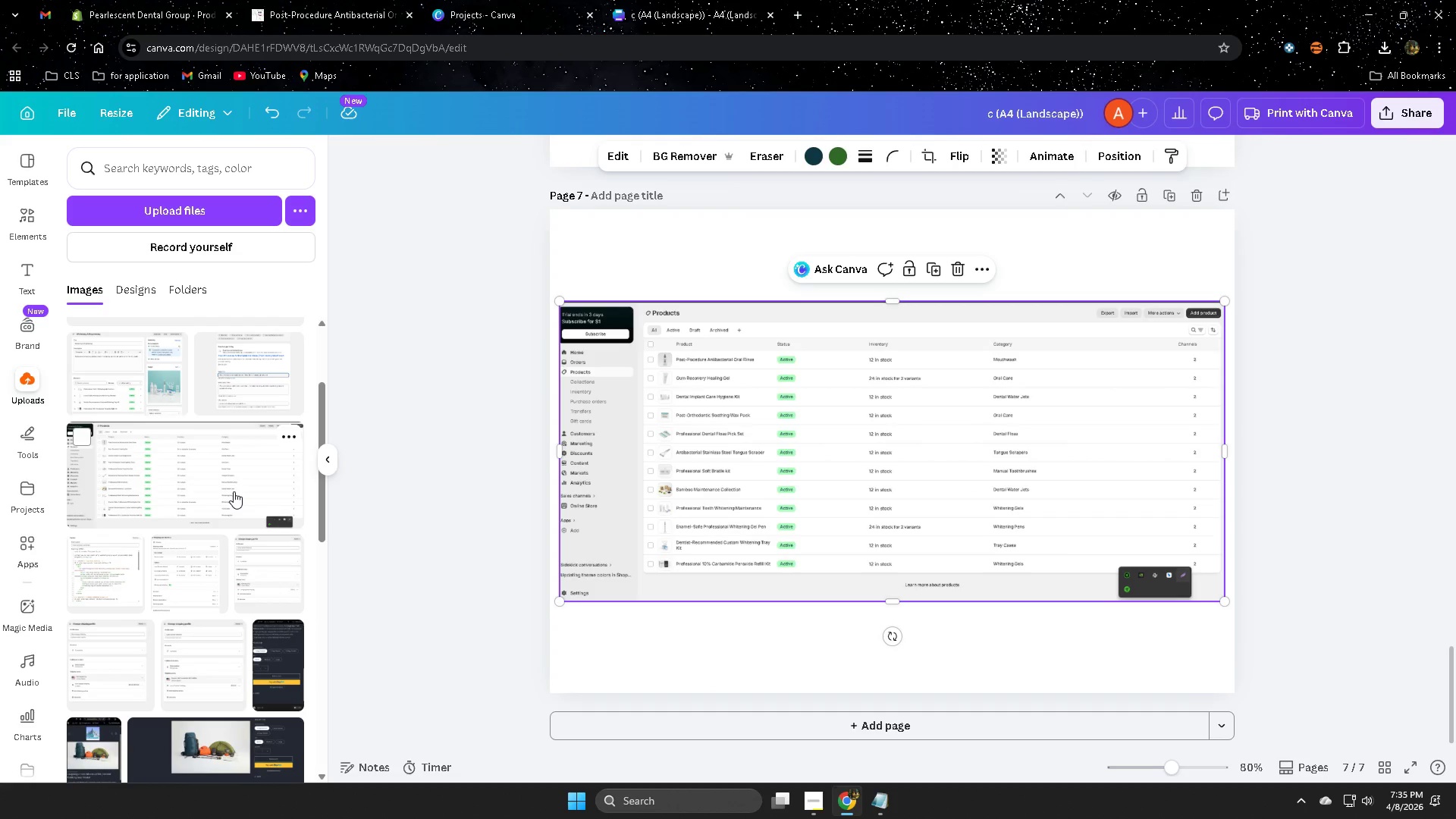 
scroll: coordinate [244, 478], scroll_direction: none, amount: 0.0
 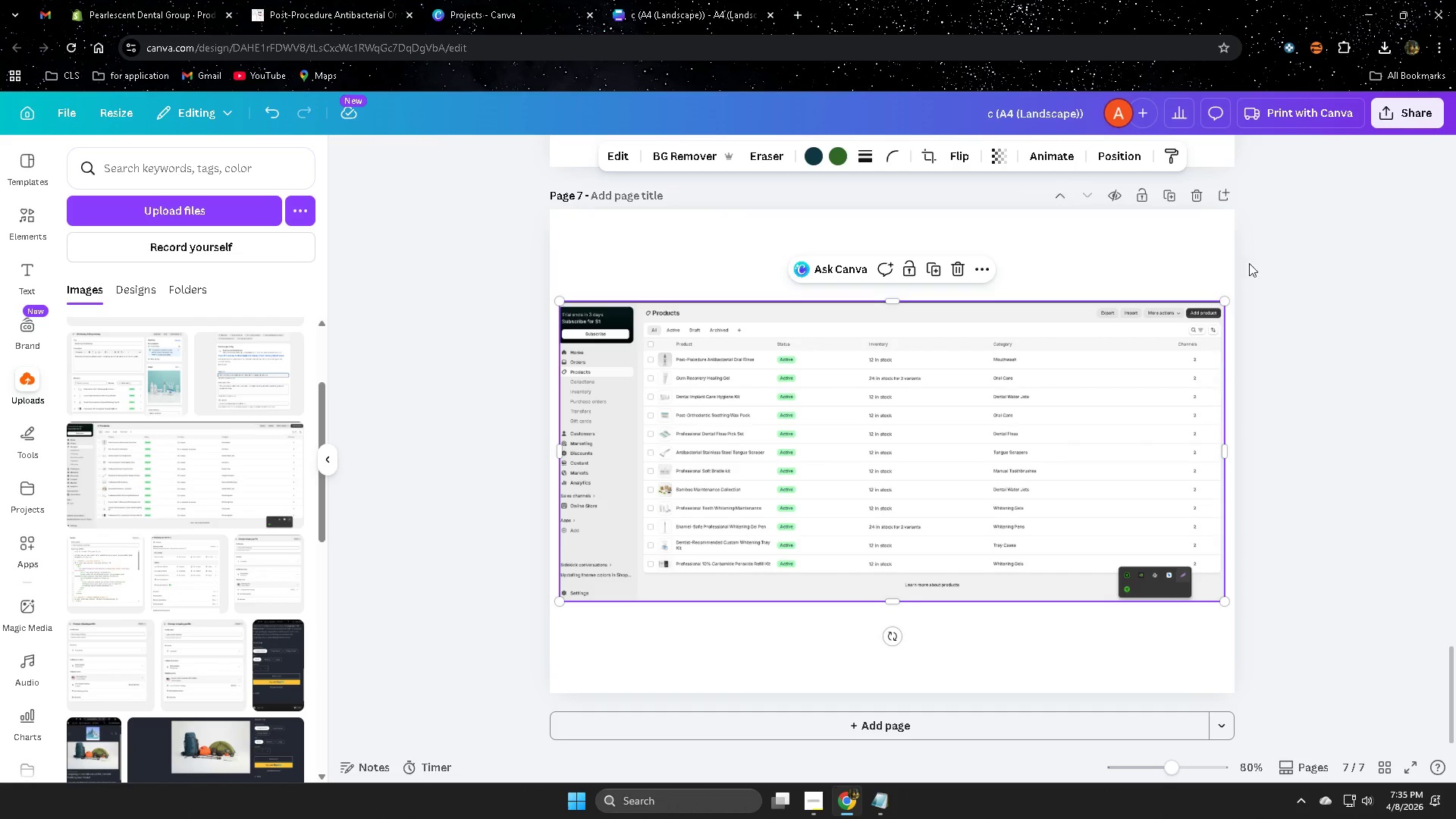 
left_click([960, 278])
 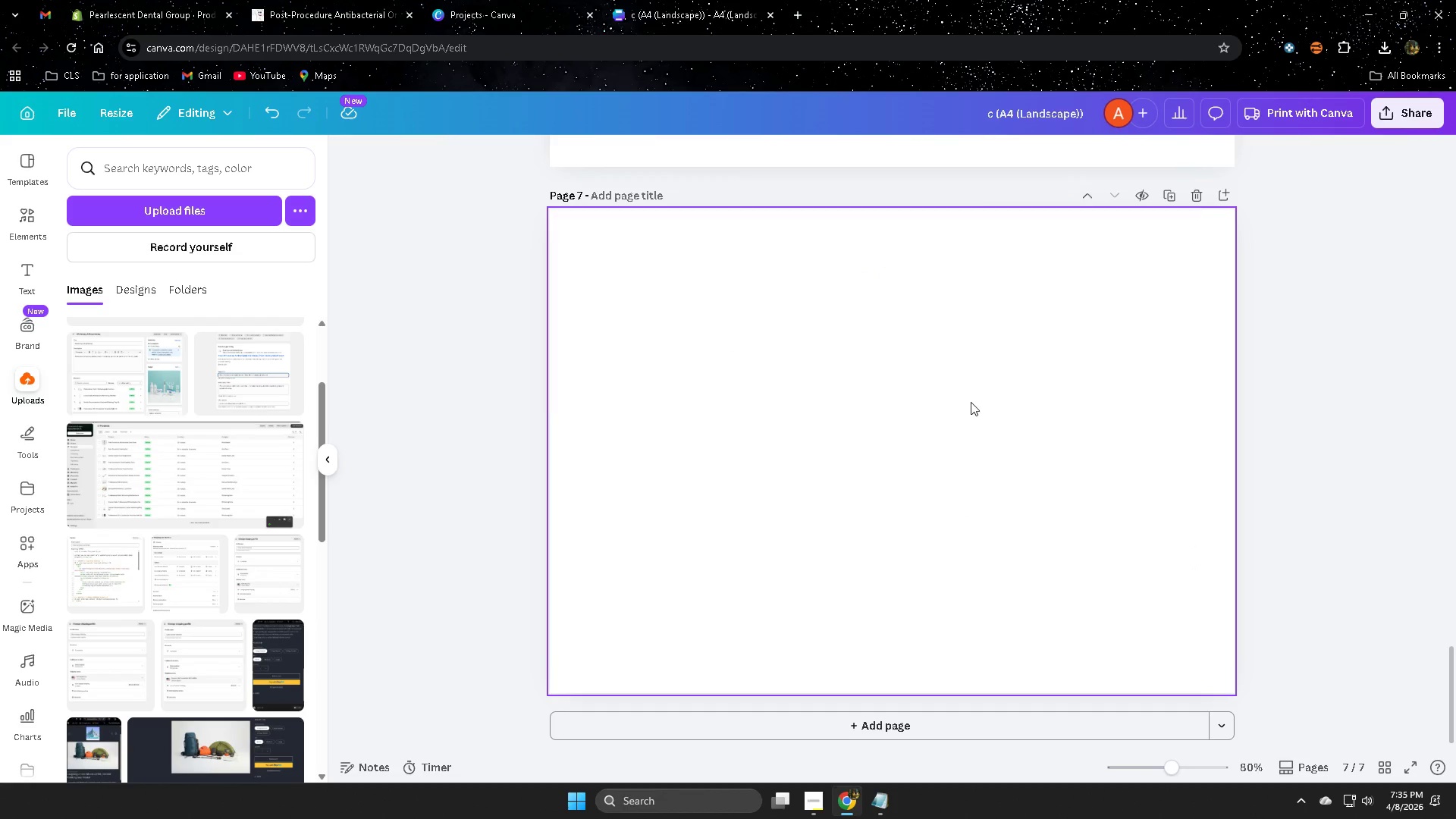 
scroll: coordinate [968, 401], scroll_direction: up, amount: 15.0
 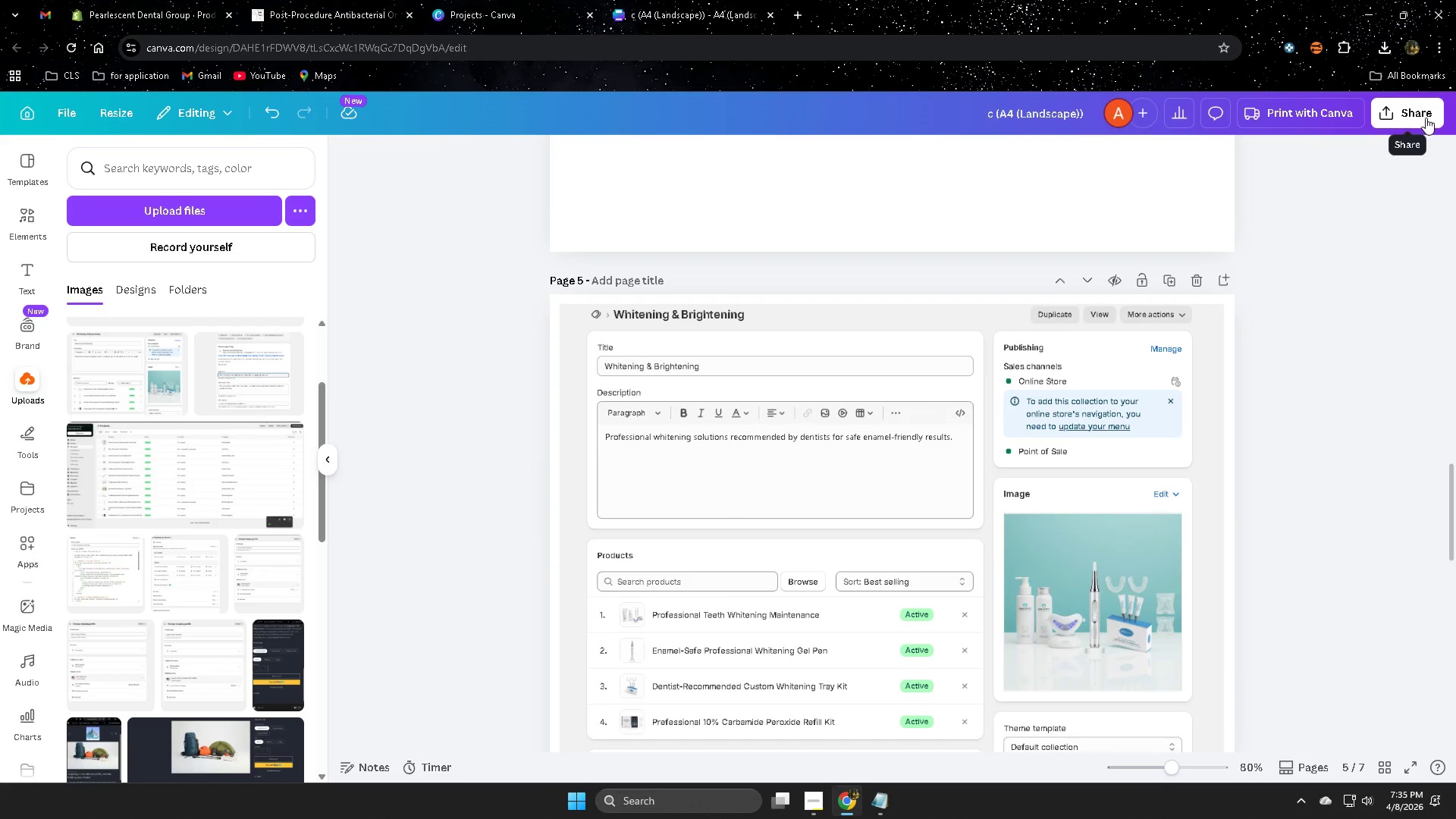 
left_click([1426, 118])